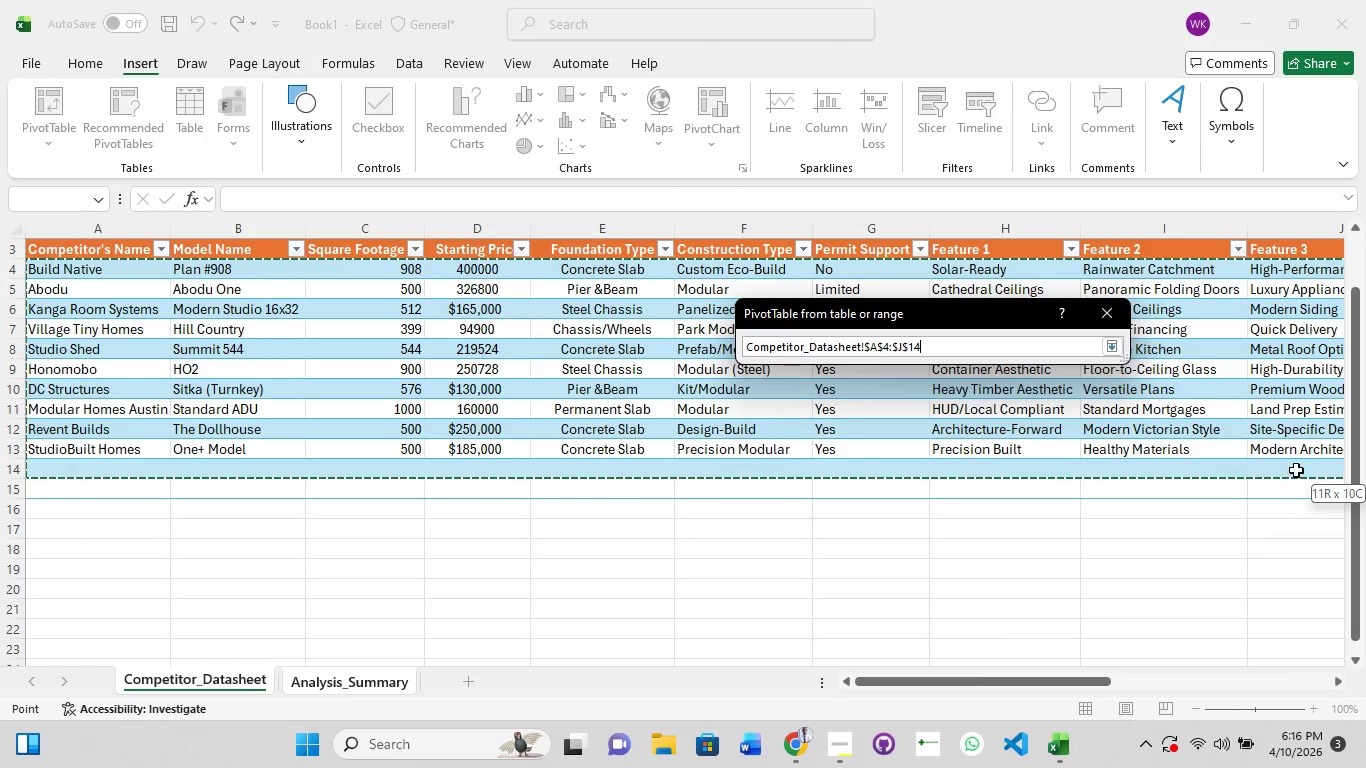 
hold_key(key=ShiftLeft, duration=1.52)
 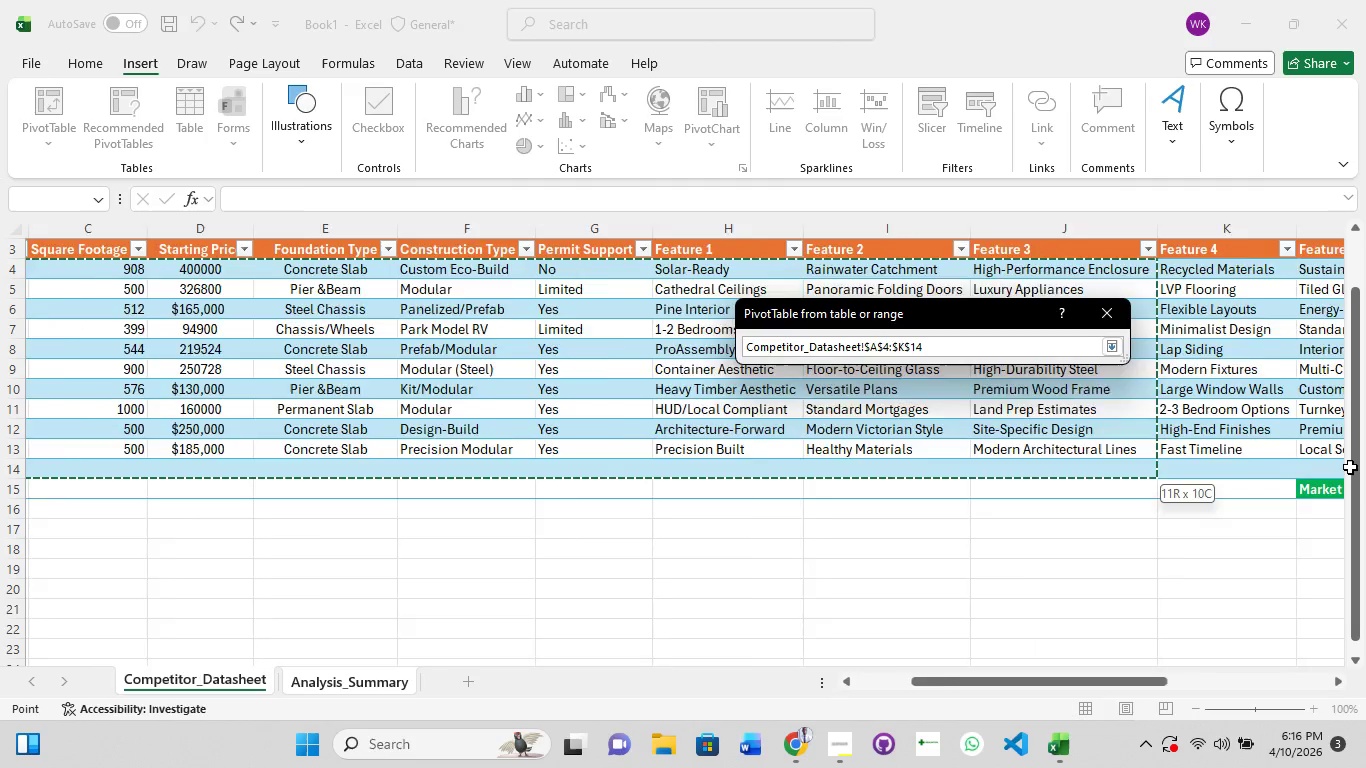 
hold_key(key=ShiftLeft, duration=1.5)
 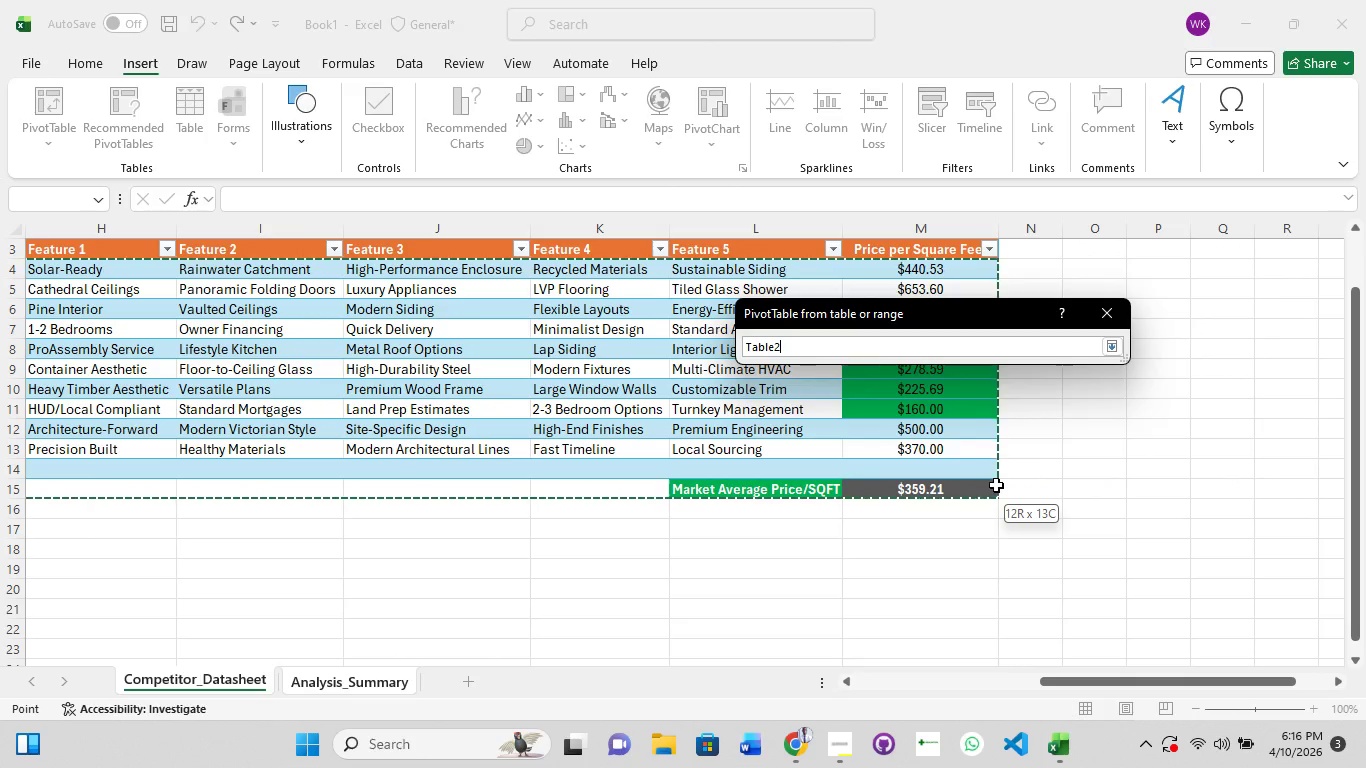 
hold_key(key=ShiftLeft, duration=1.08)
 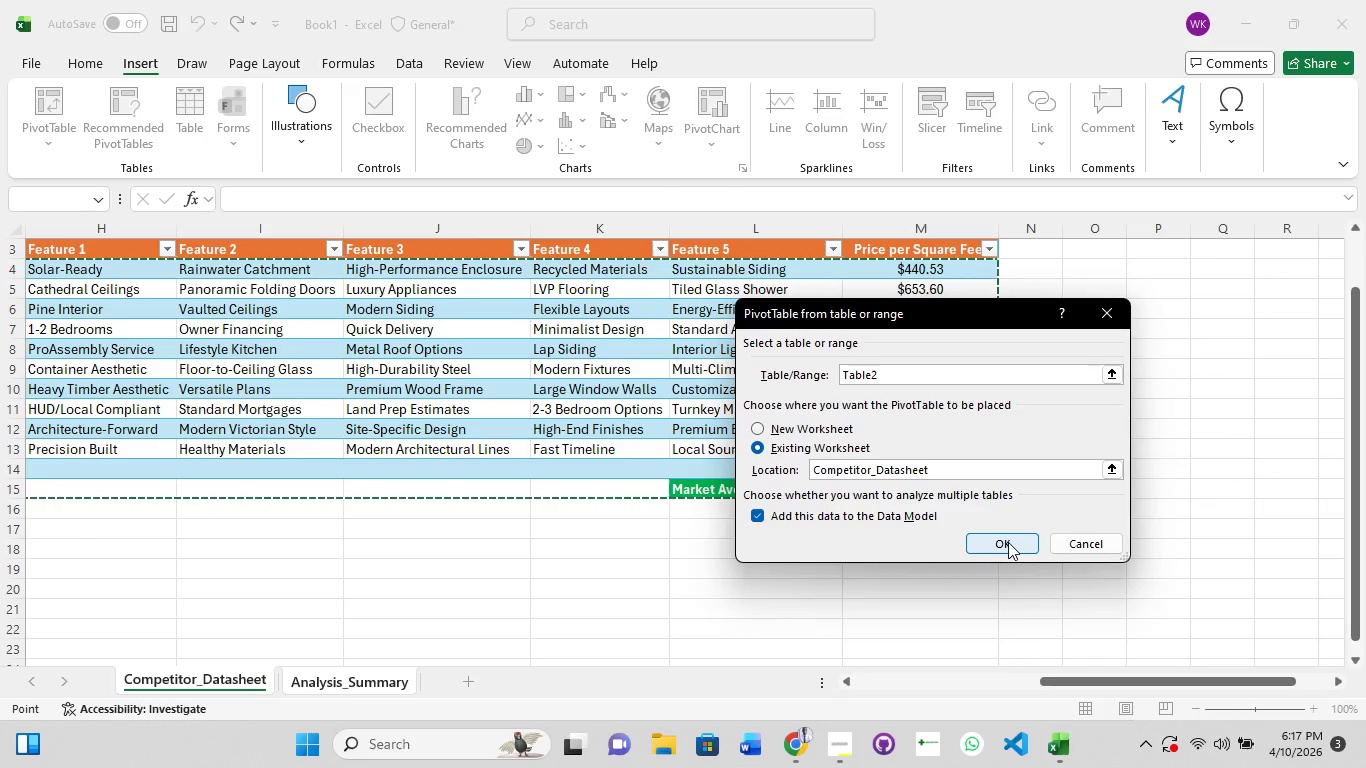 
left_click([1008, 542])
 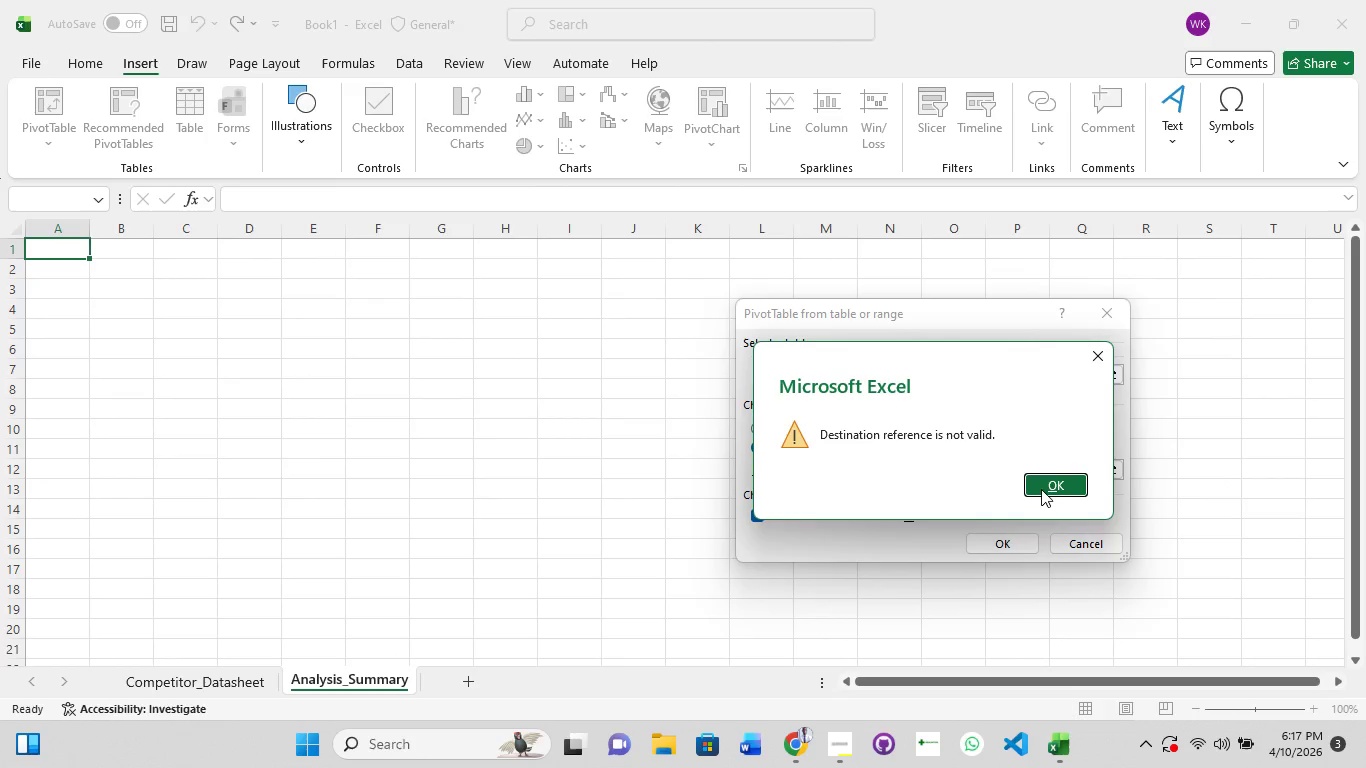 
left_click([1047, 489])
 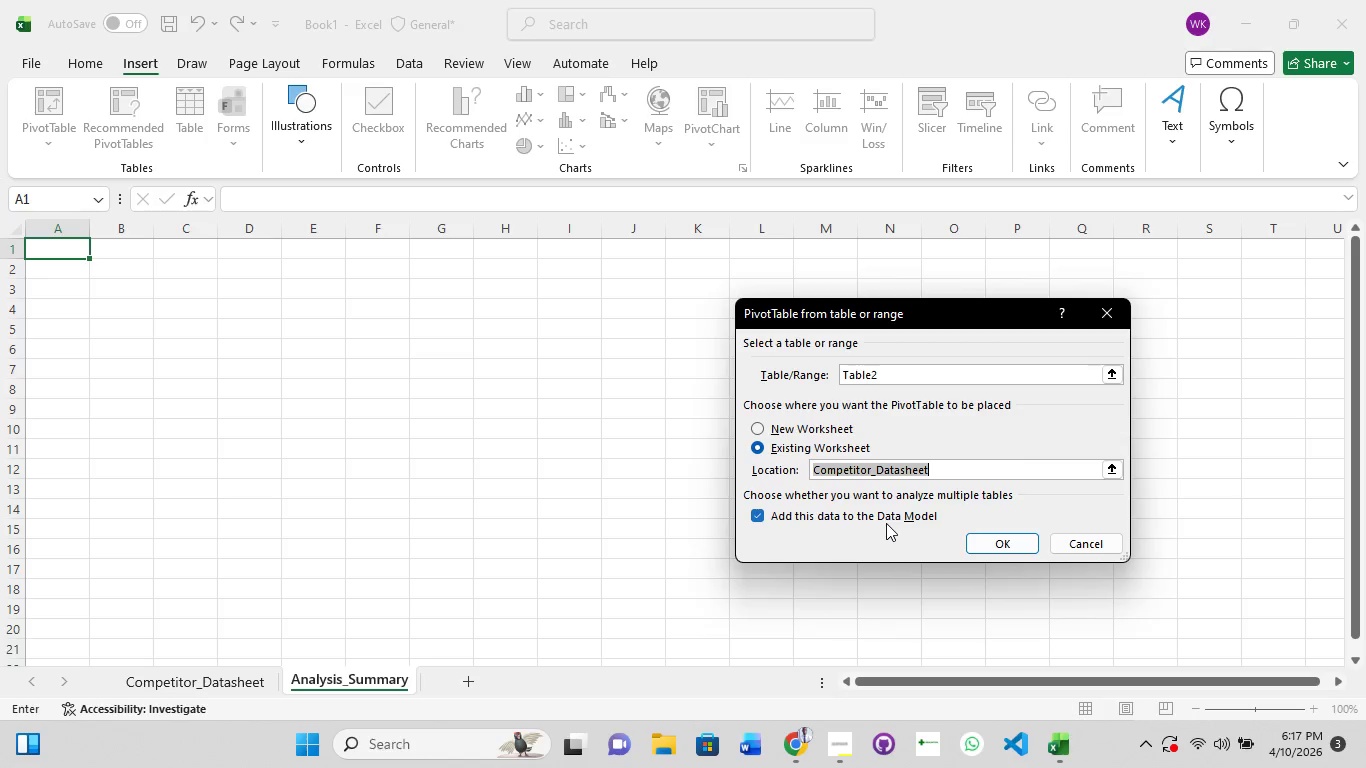 
wait(8.36)
 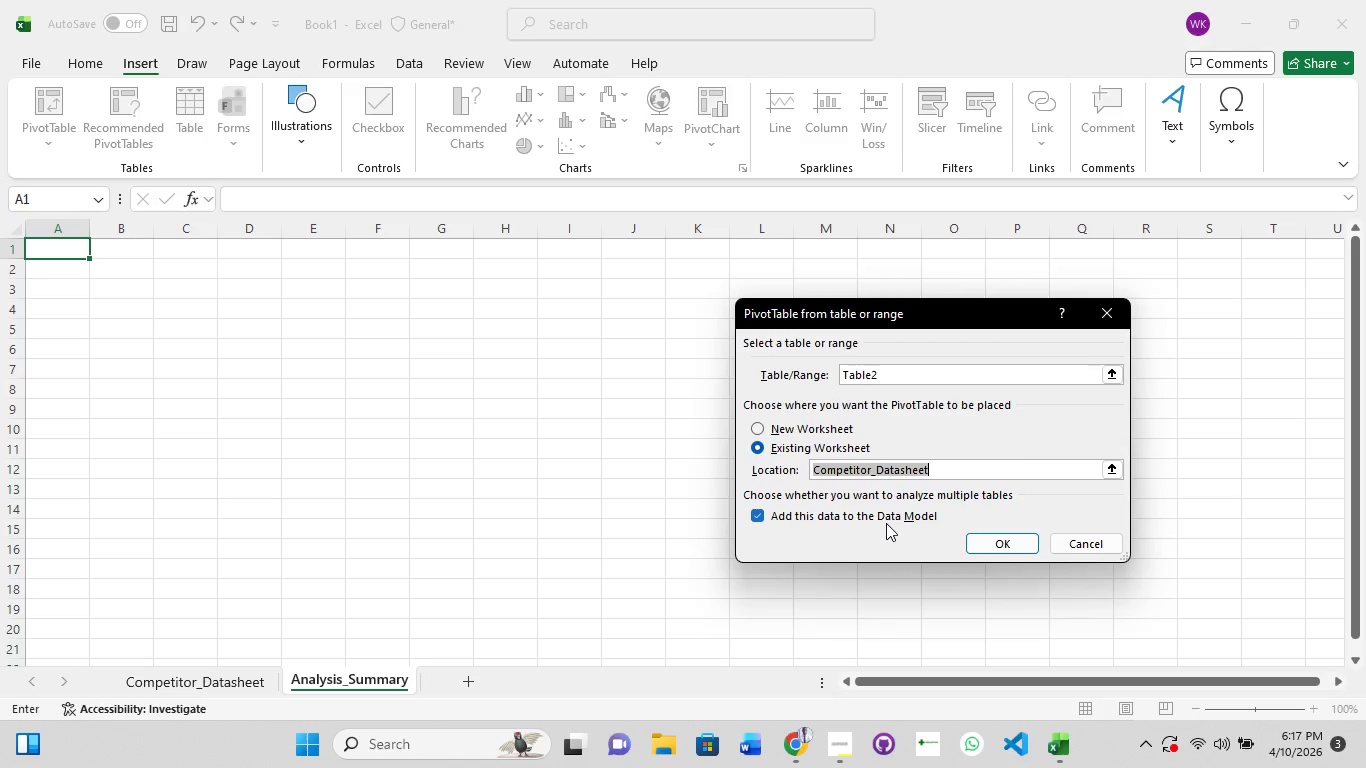 
left_click([240, 685])
 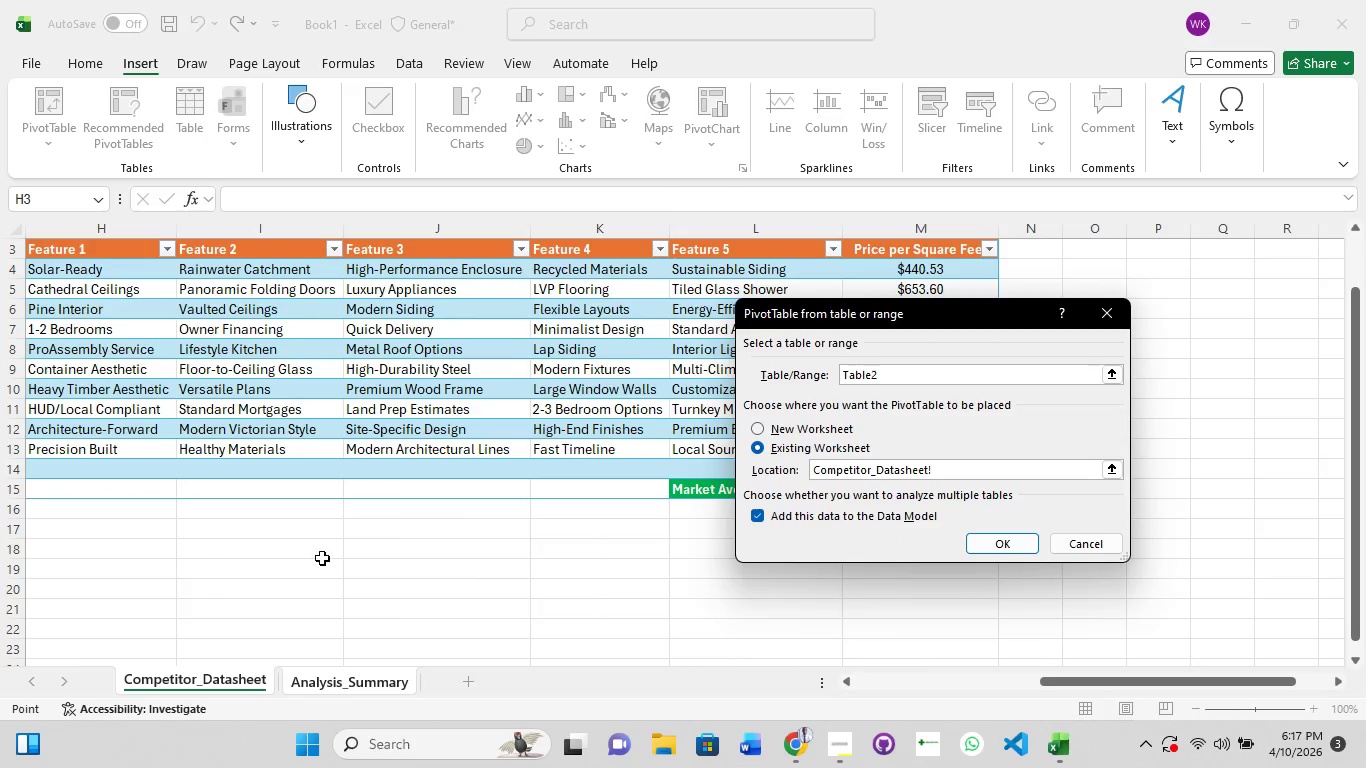 
scroll: coordinate [328, 545], scroll_direction: up, amount: 6.0
 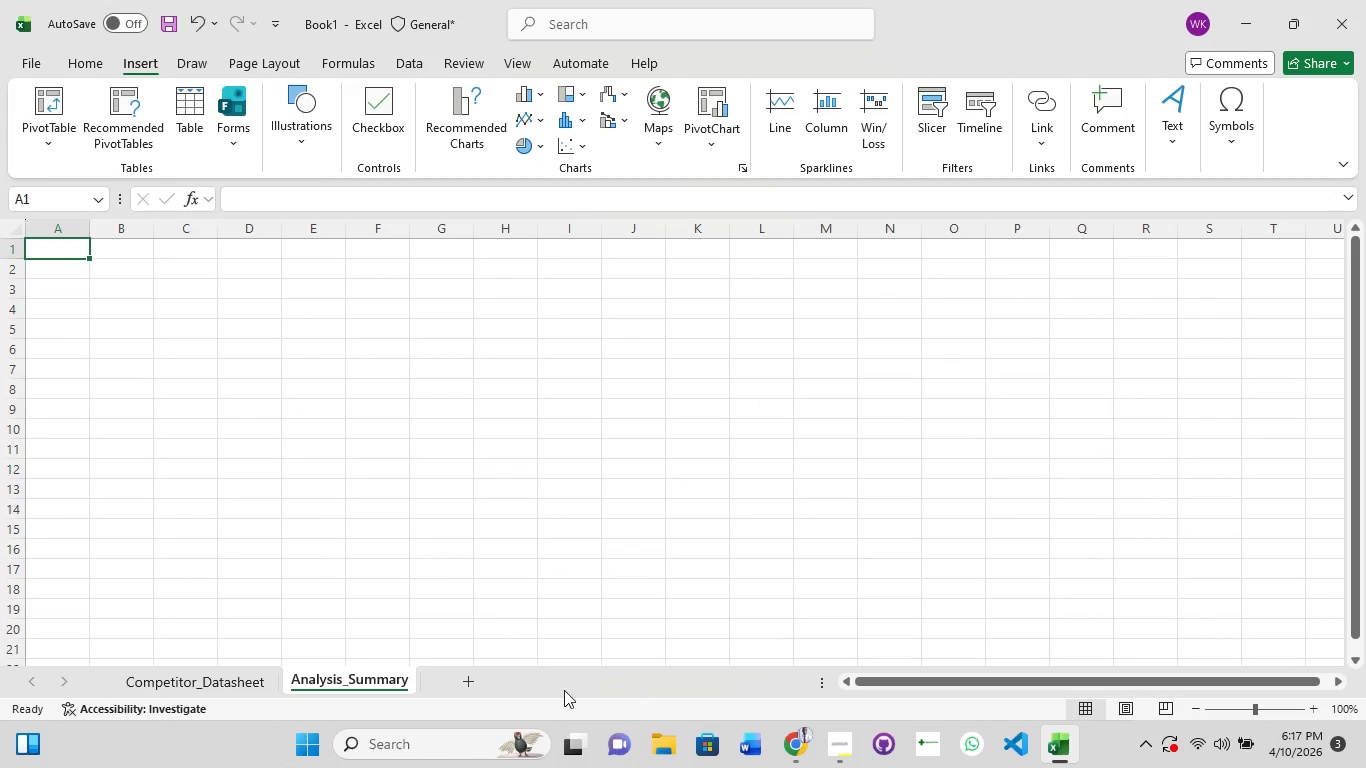 
left_click([153, 679])
 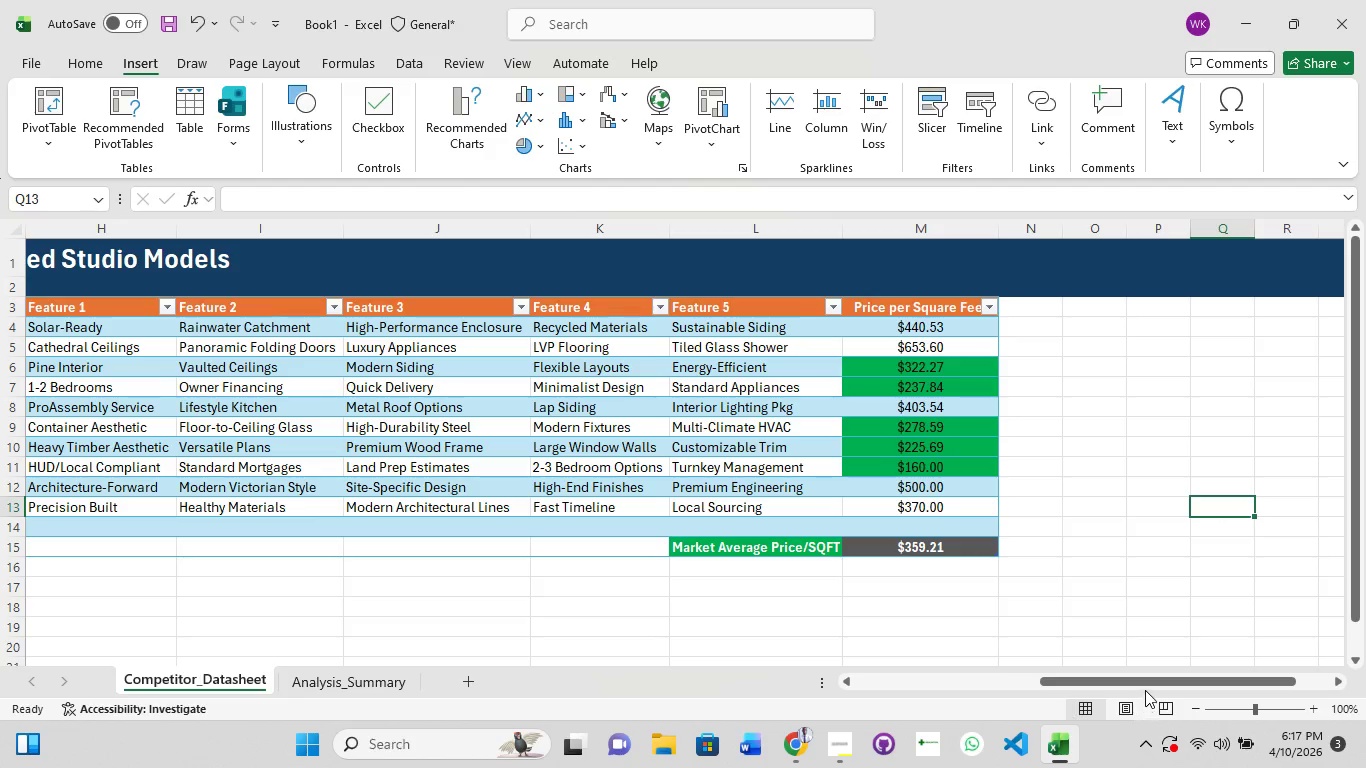 
left_click_drag(start_coordinate=[1145, 687], to_coordinate=[827, 742])
 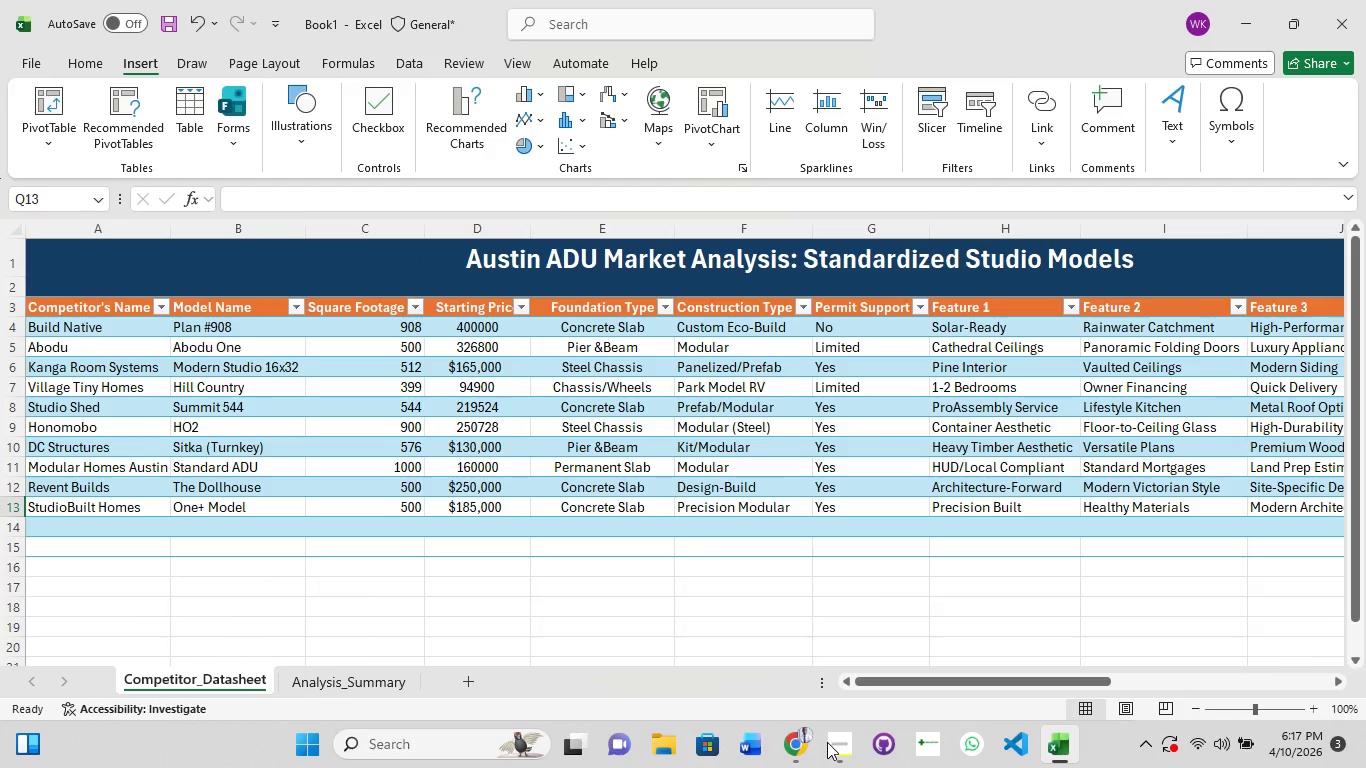 
wait(31.03)
 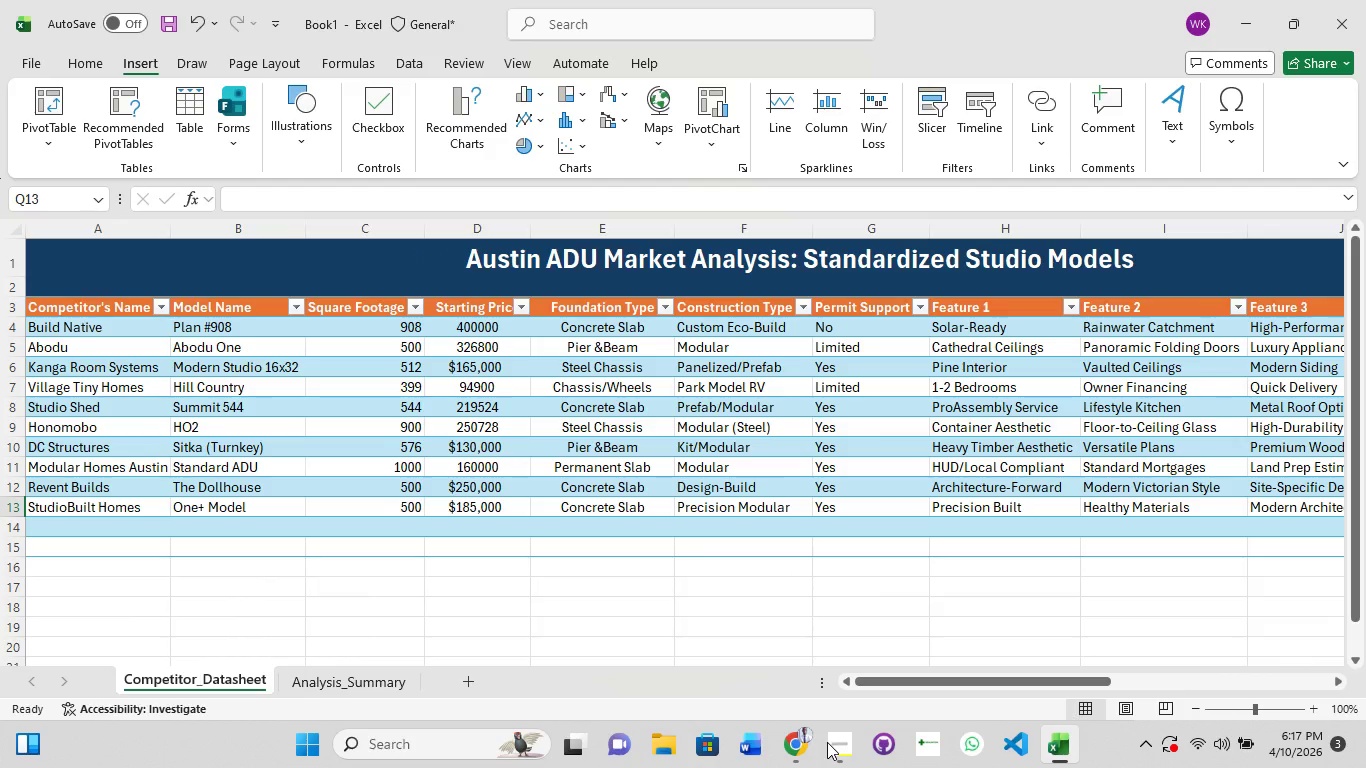 
left_click([382, 685])
 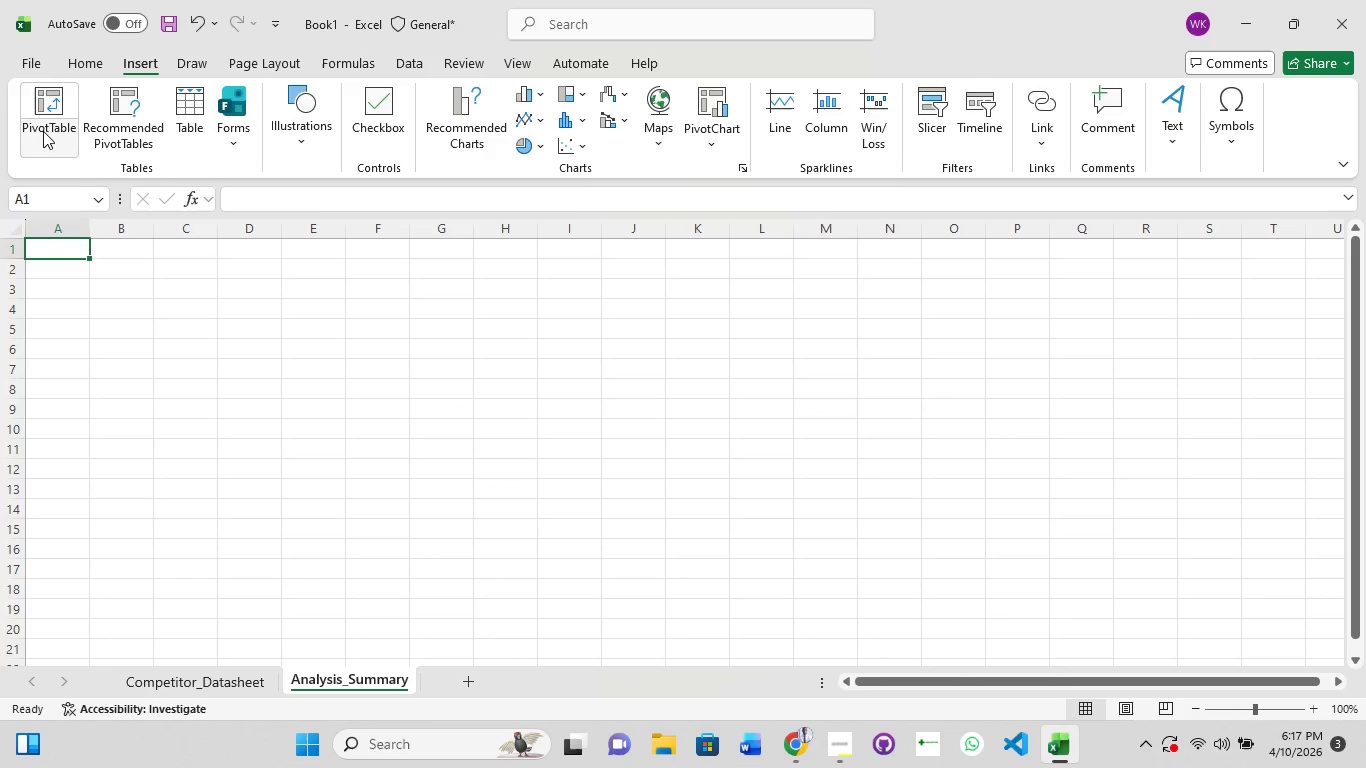 
left_click([43, 145])
 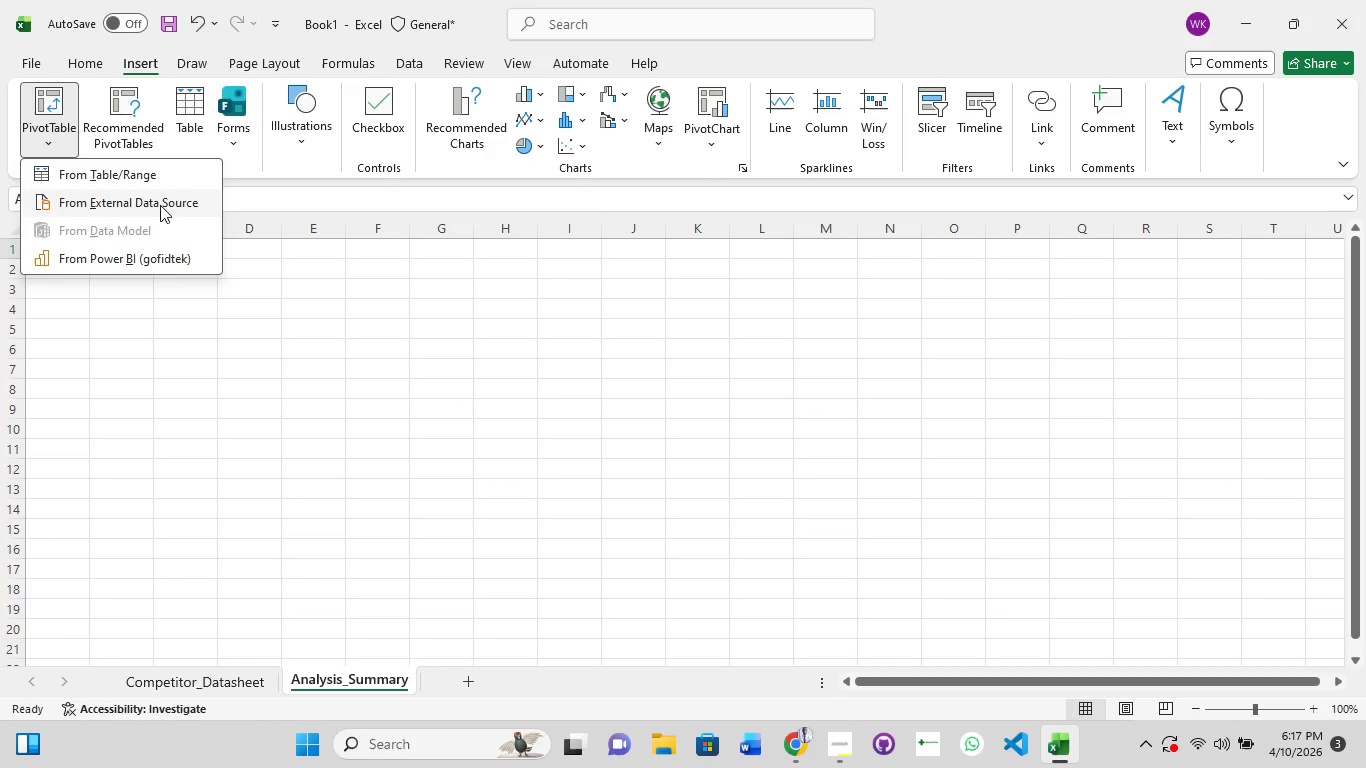 
left_click([171, 210])
 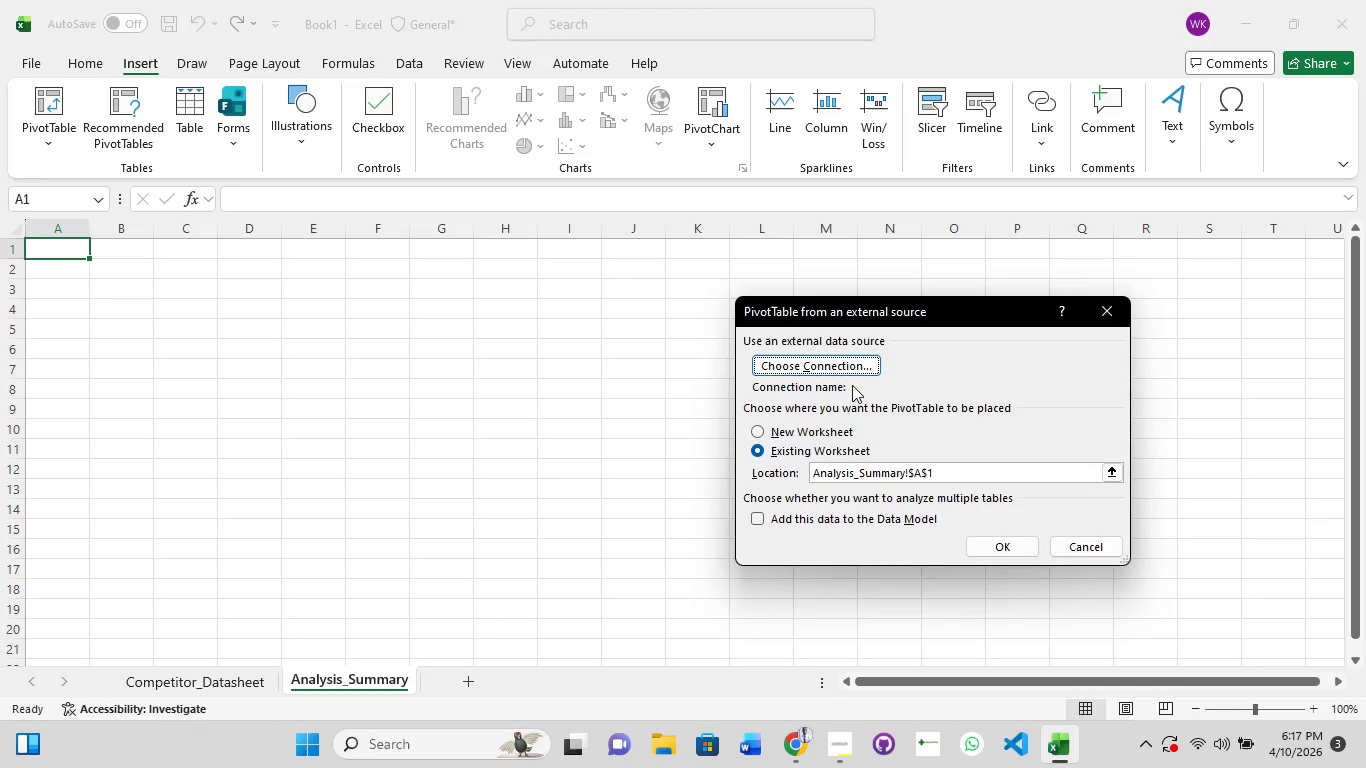 
left_click([835, 364])
 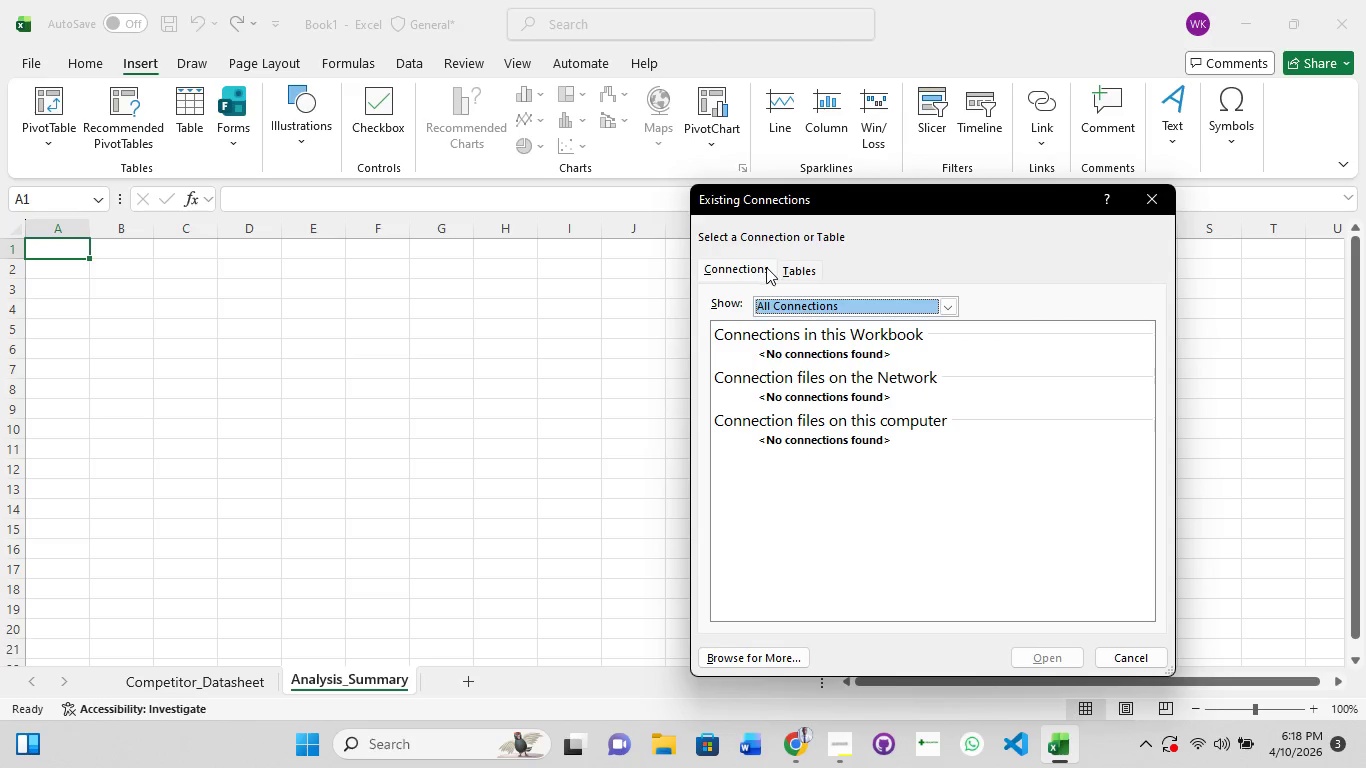 
left_click([818, 269])
 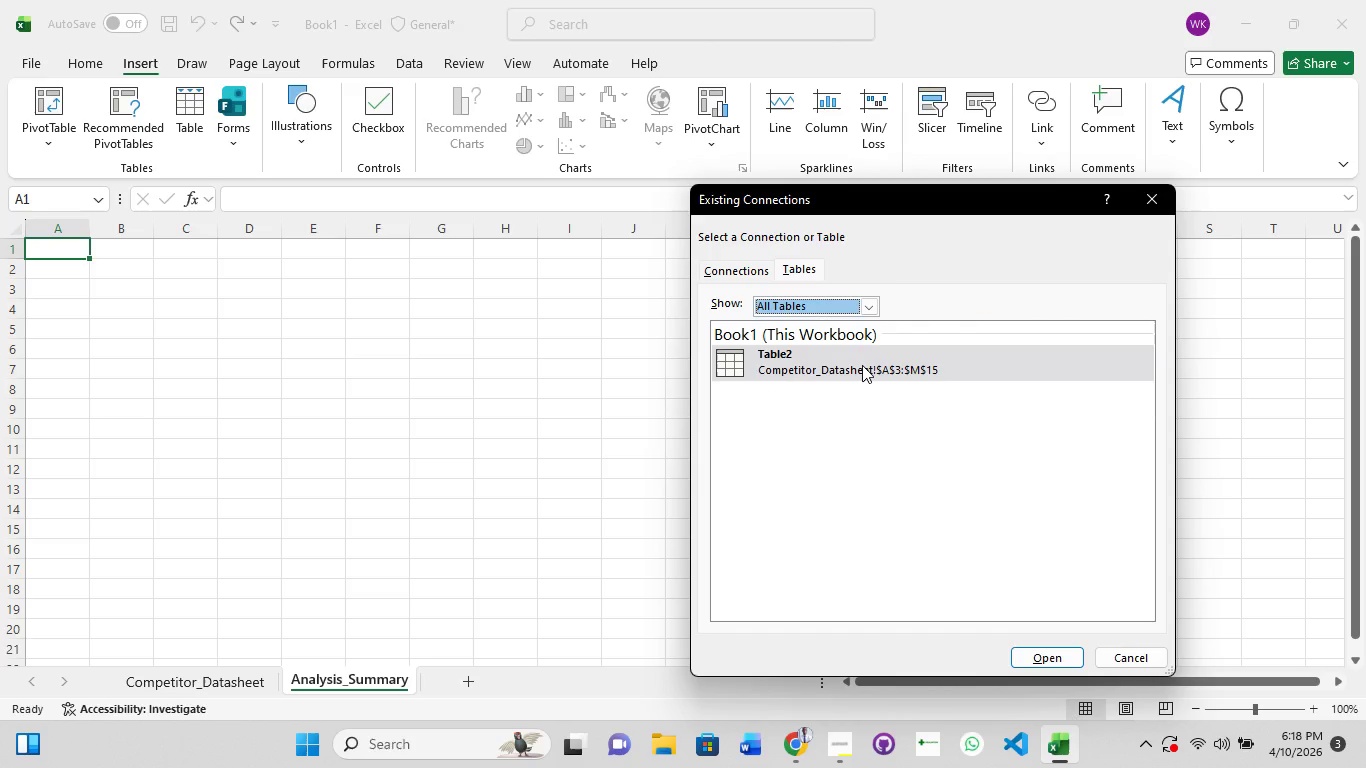 
left_click([862, 365])
 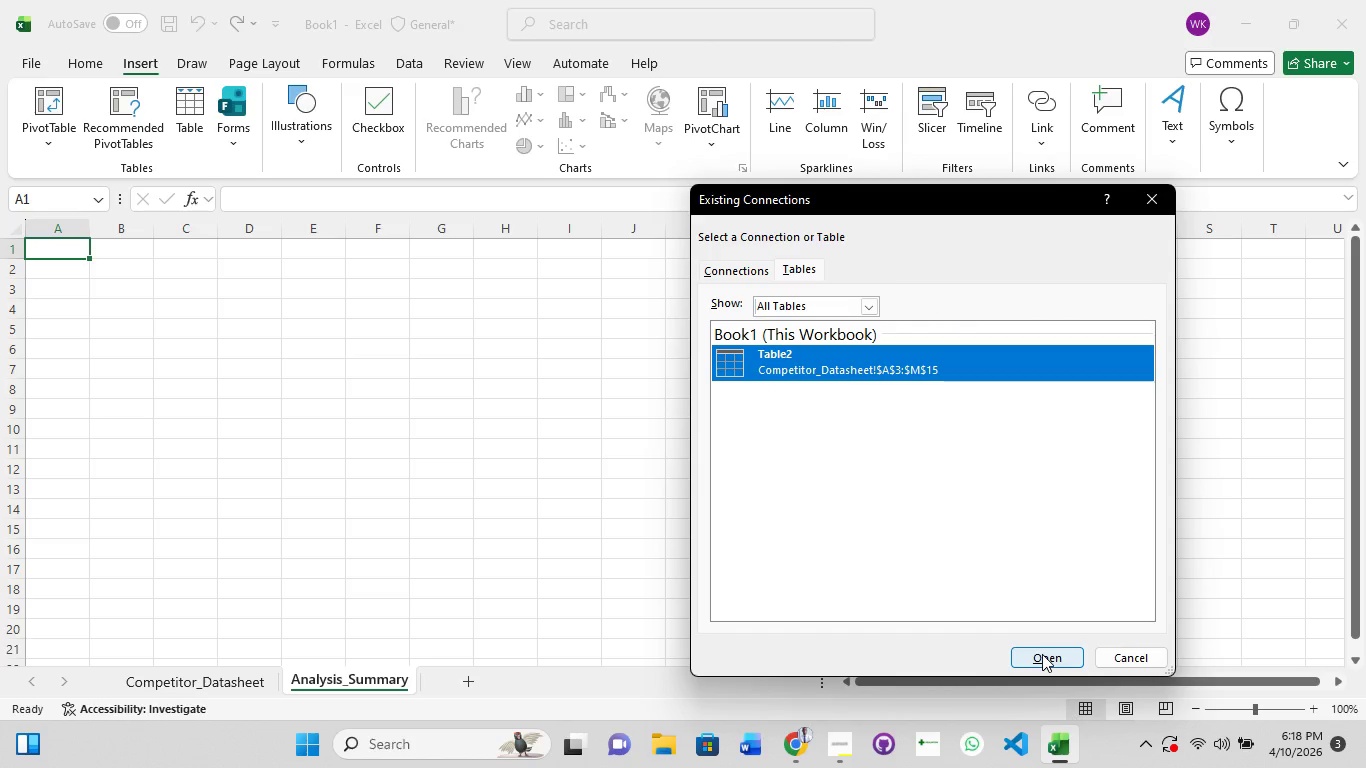 
left_click([1042, 654])
 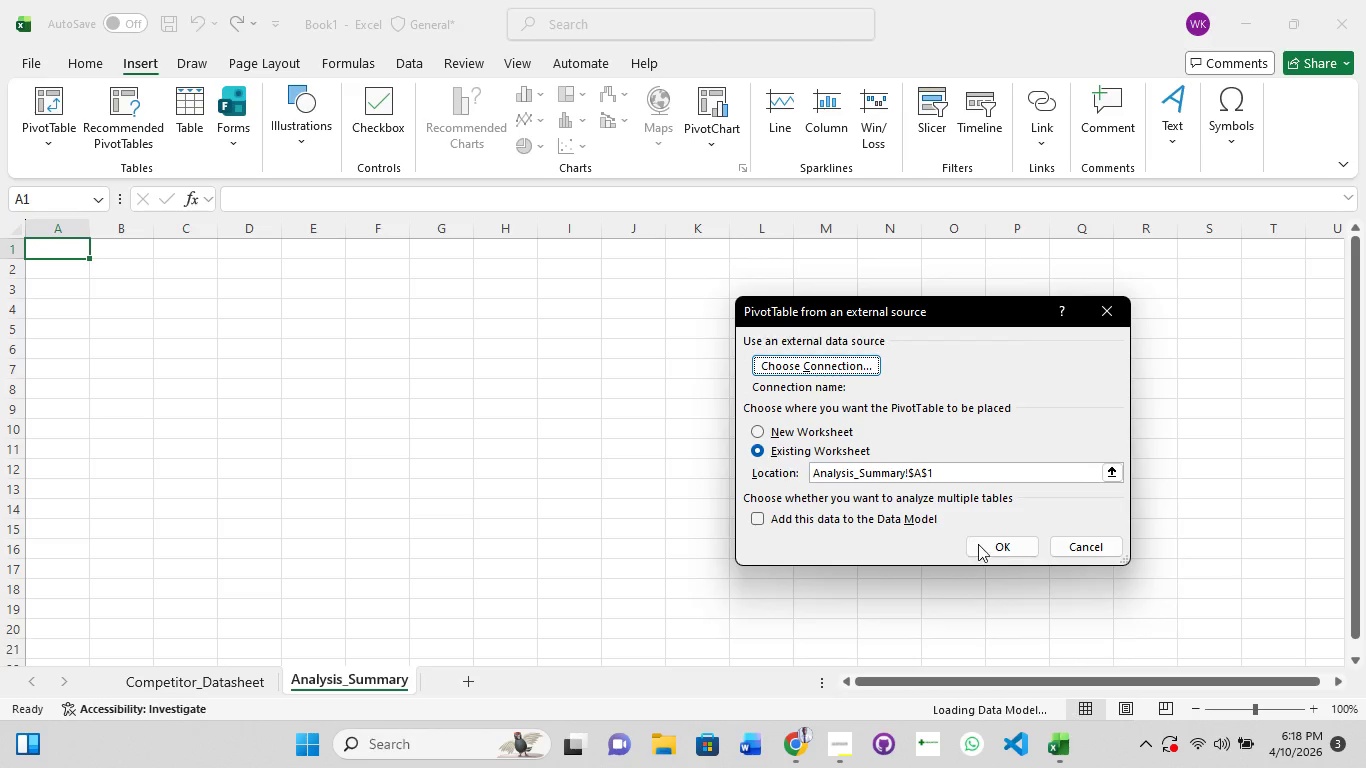 
left_click([984, 540])
 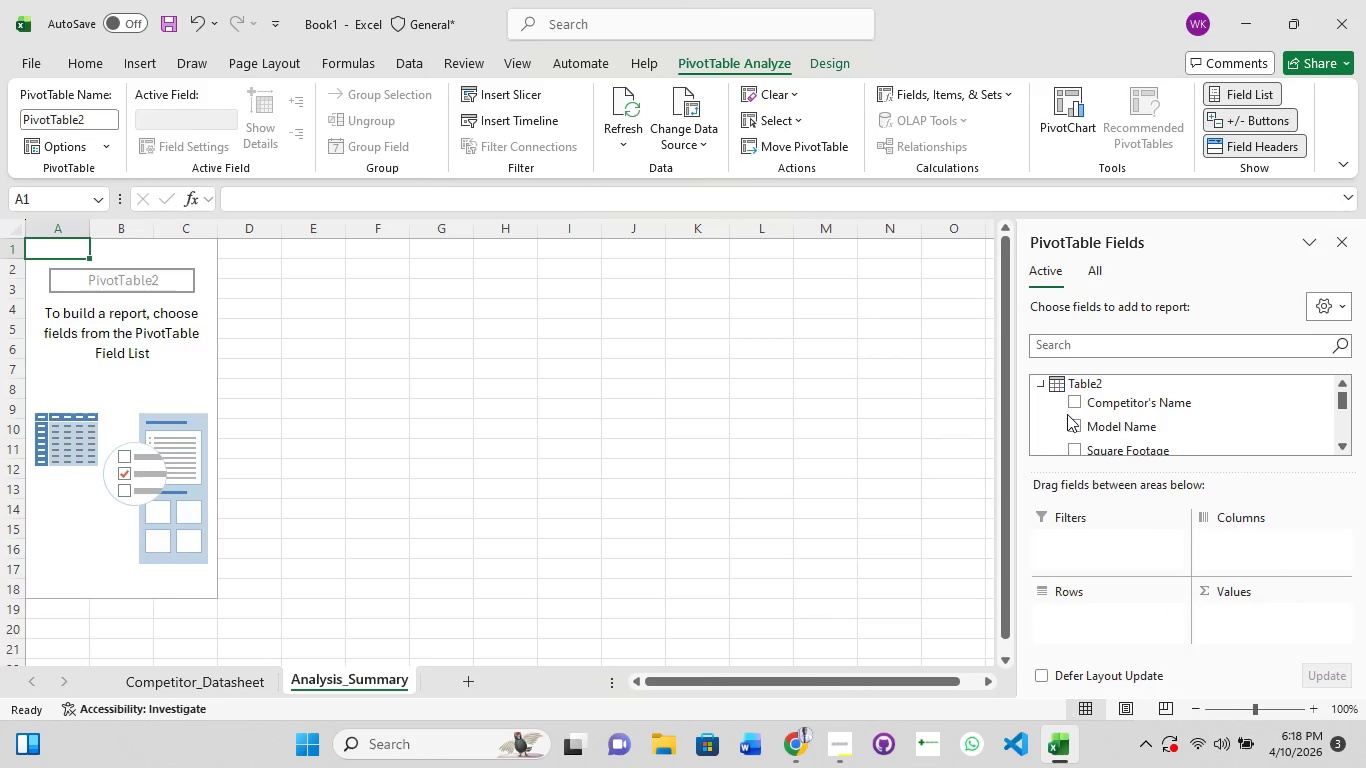 
wait(6.75)
 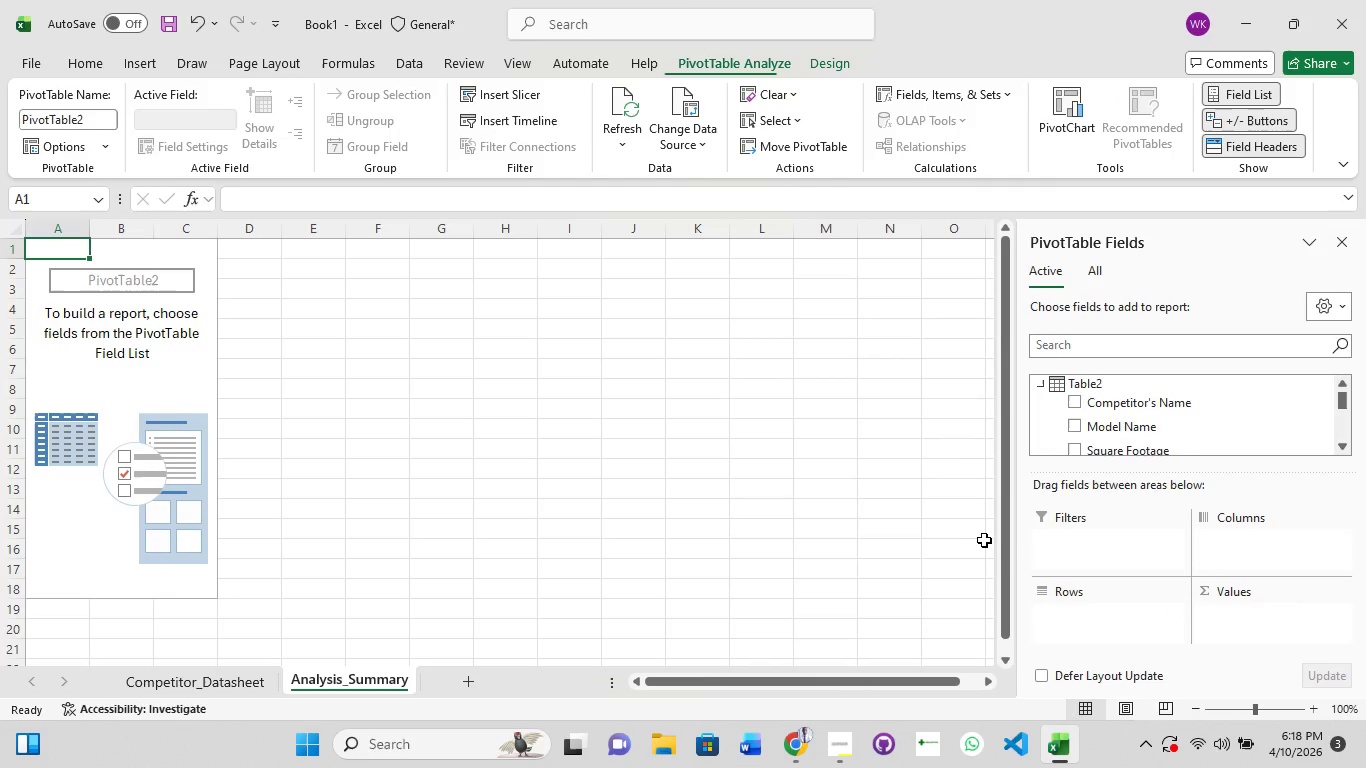 
left_click([1075, 400])
 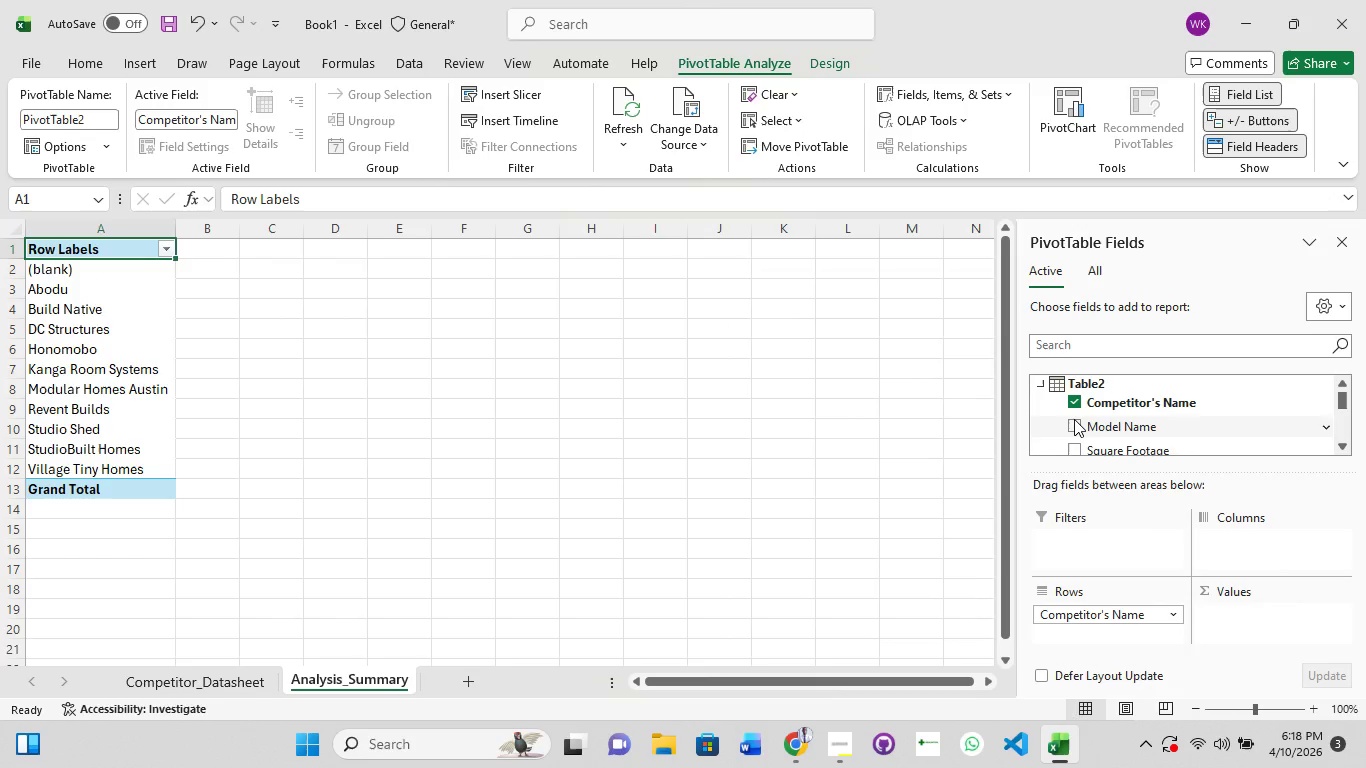 
left_click([1074, 419])
 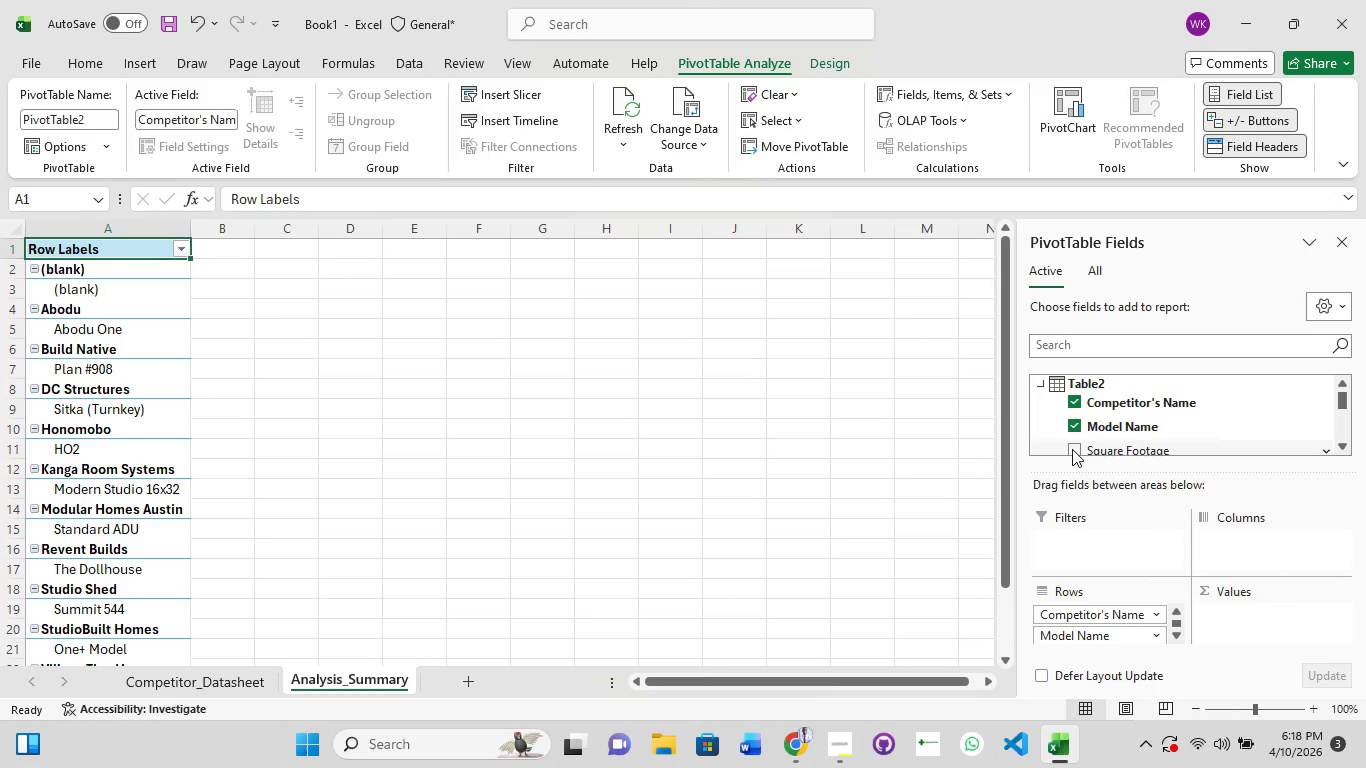 
left_click([1072, 449])
 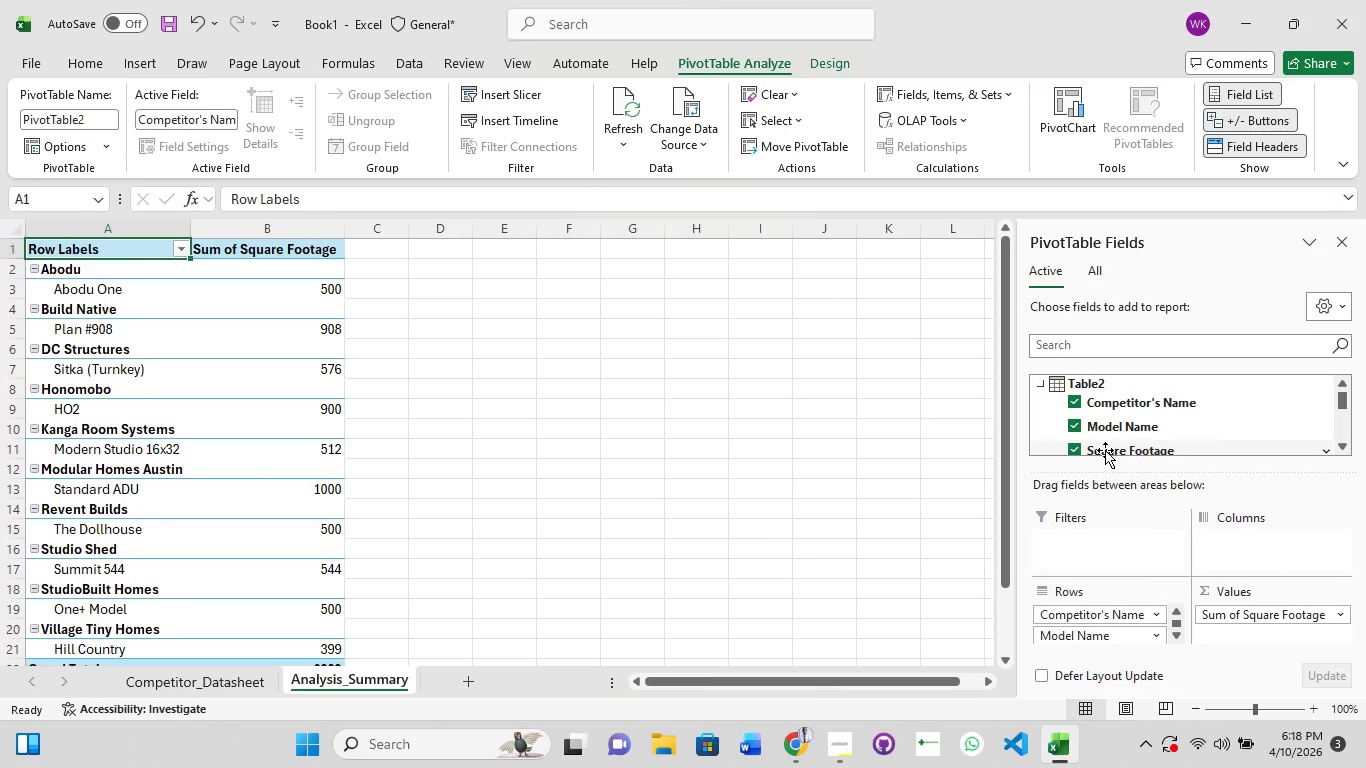 
scroll: coordinate [1106, 450], scroll_direction: down, amount: 2.0
 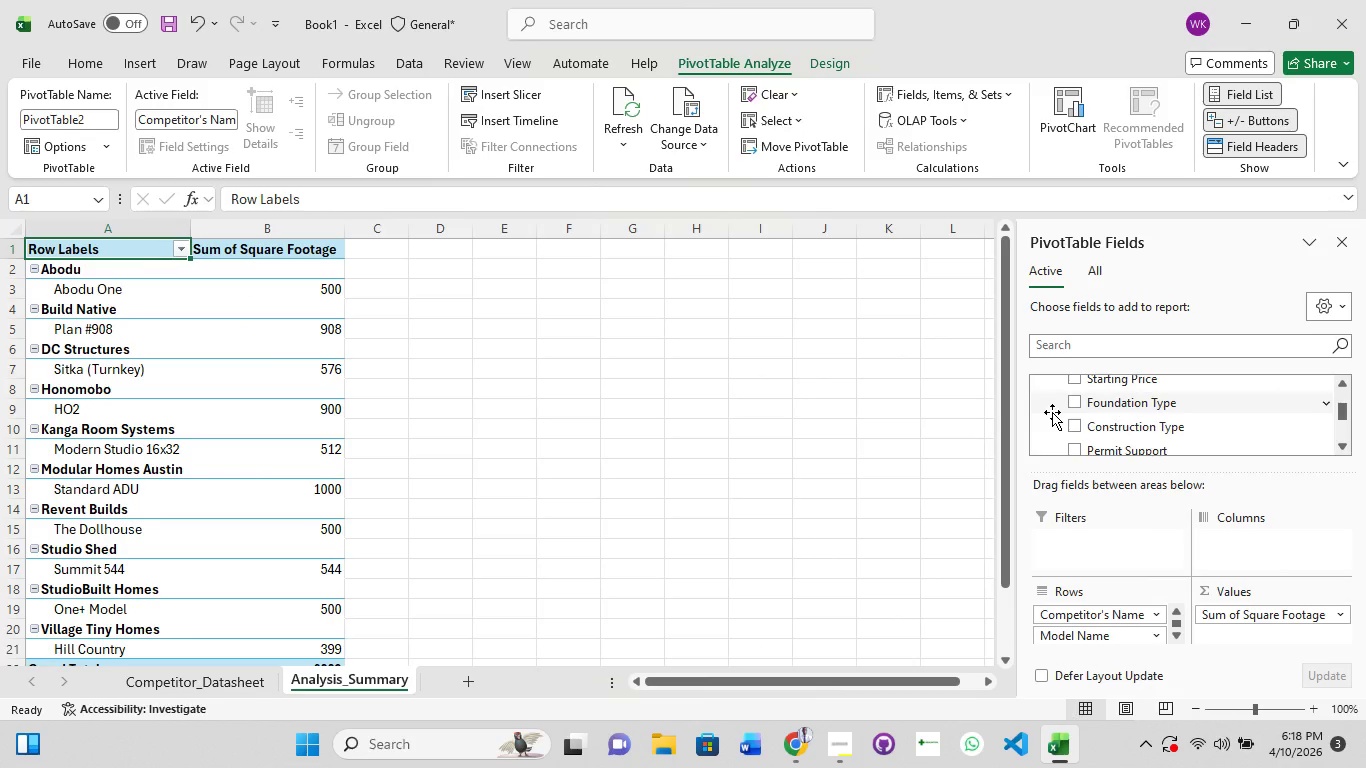 
scroll: coordinate [1052, 412], scroll_direction: up, amount: 1.0
 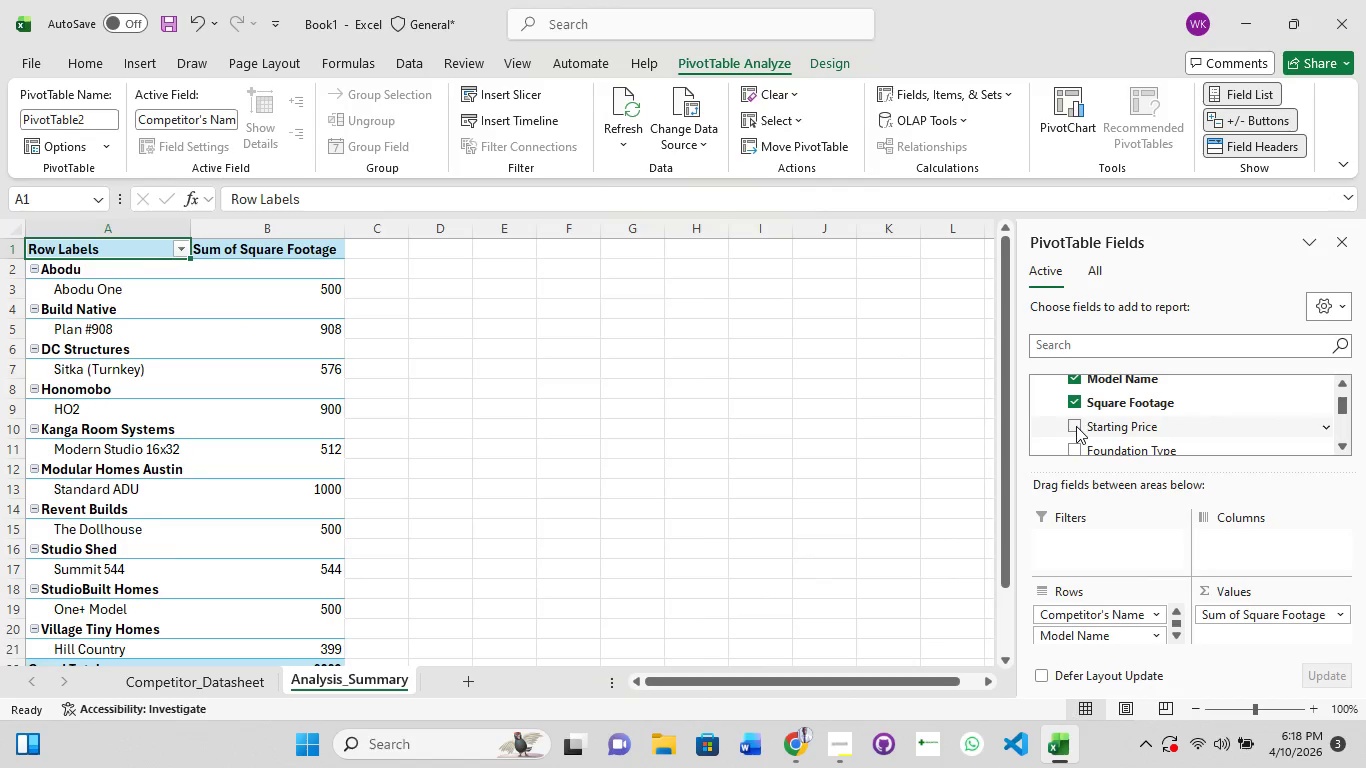 
left_click([1076, 426])
 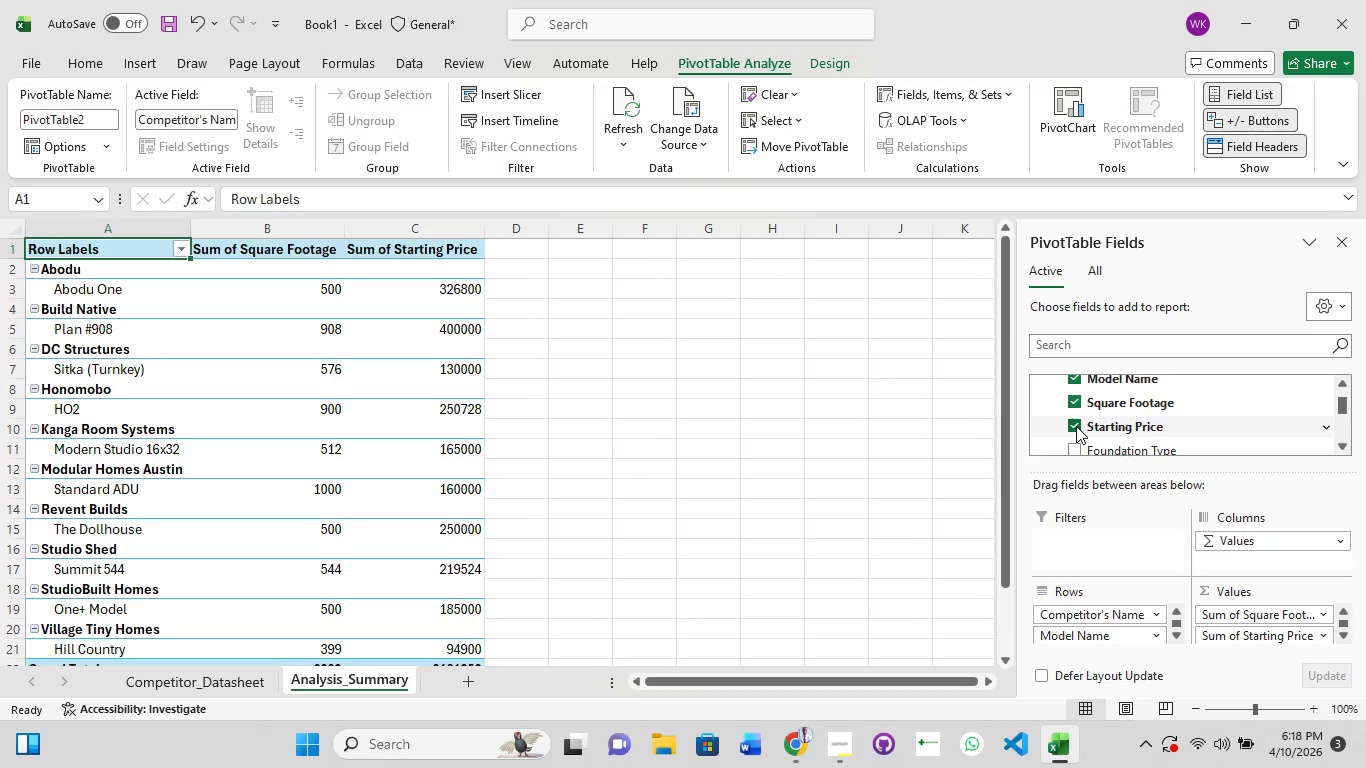 
scroll: coordinate [1076, 426], scroll_direction: down, amount: 1.0
 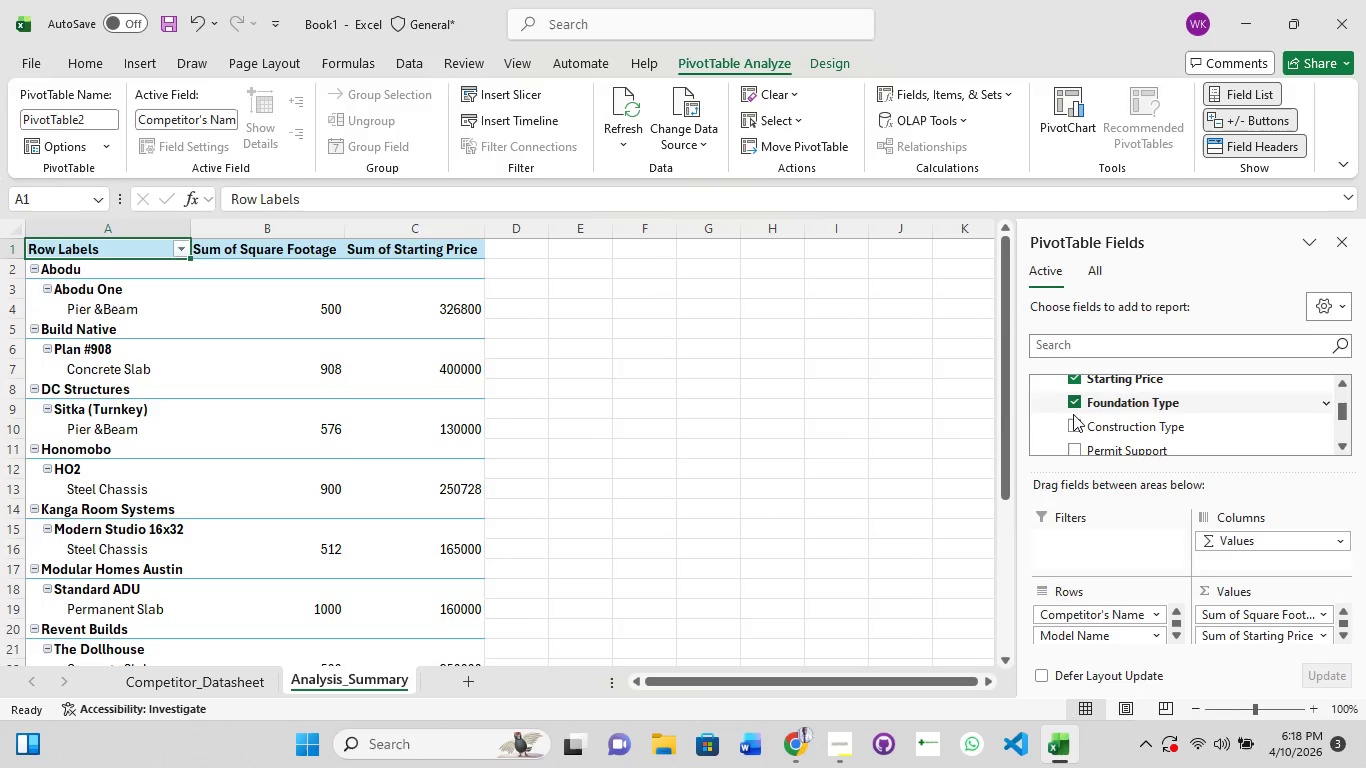 
left_click([1074, 426])
 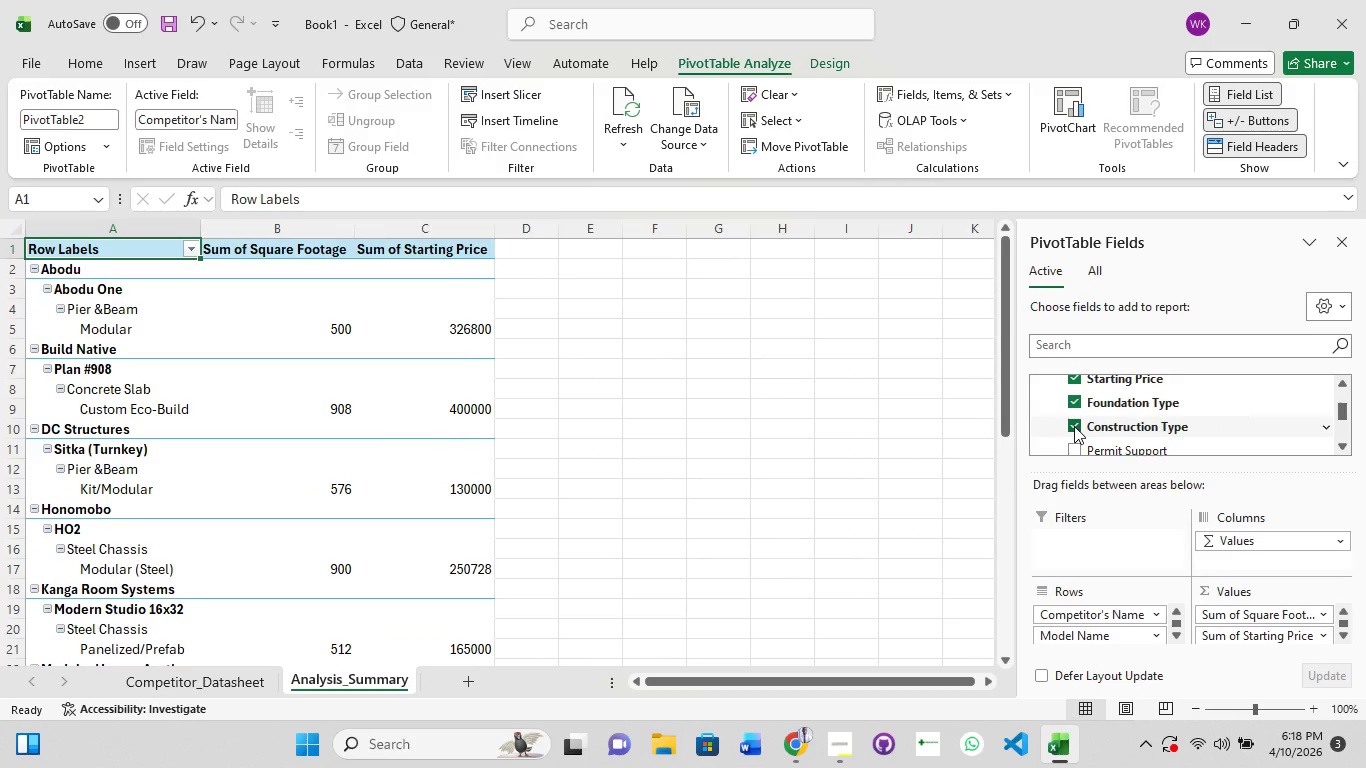 
scroll: coordinate [1074, 426], scroll_direction: down, amount: 1.0
 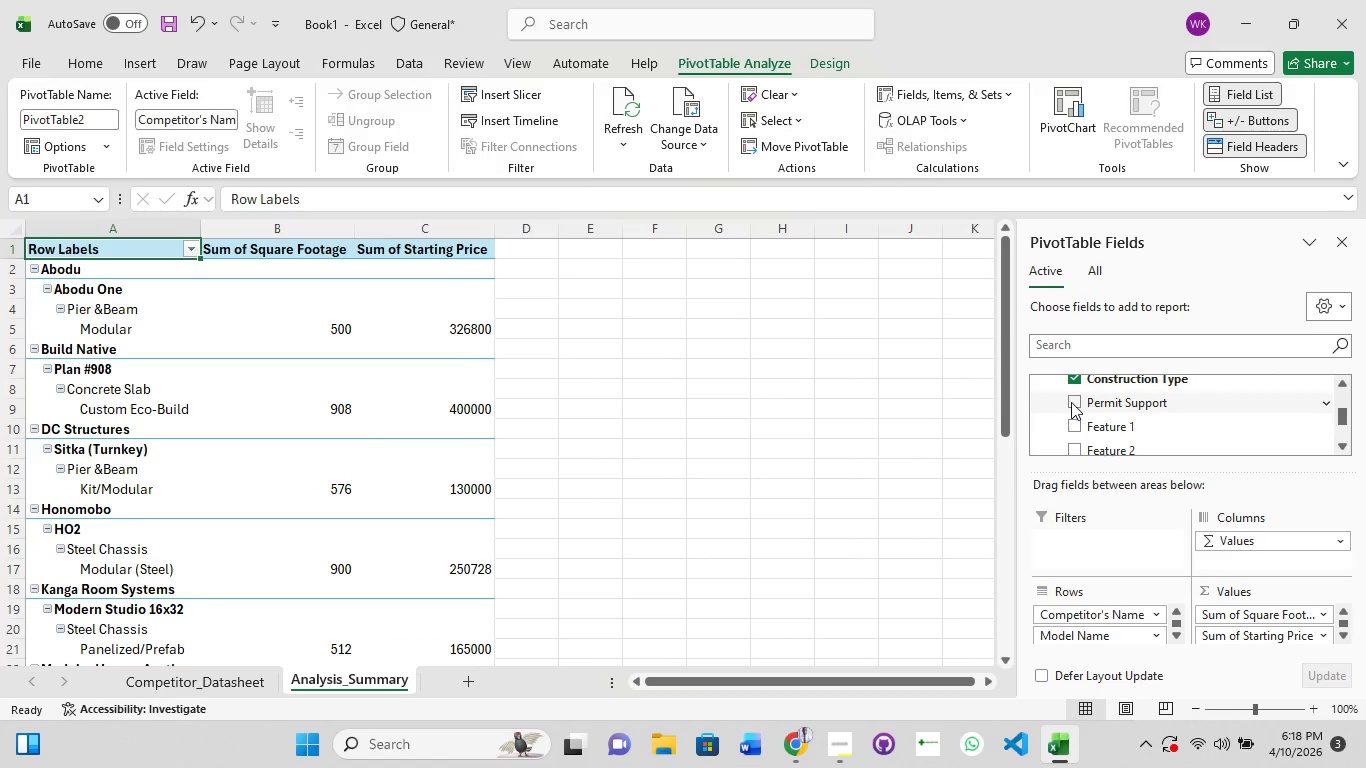 
left_click([1072, 398])
 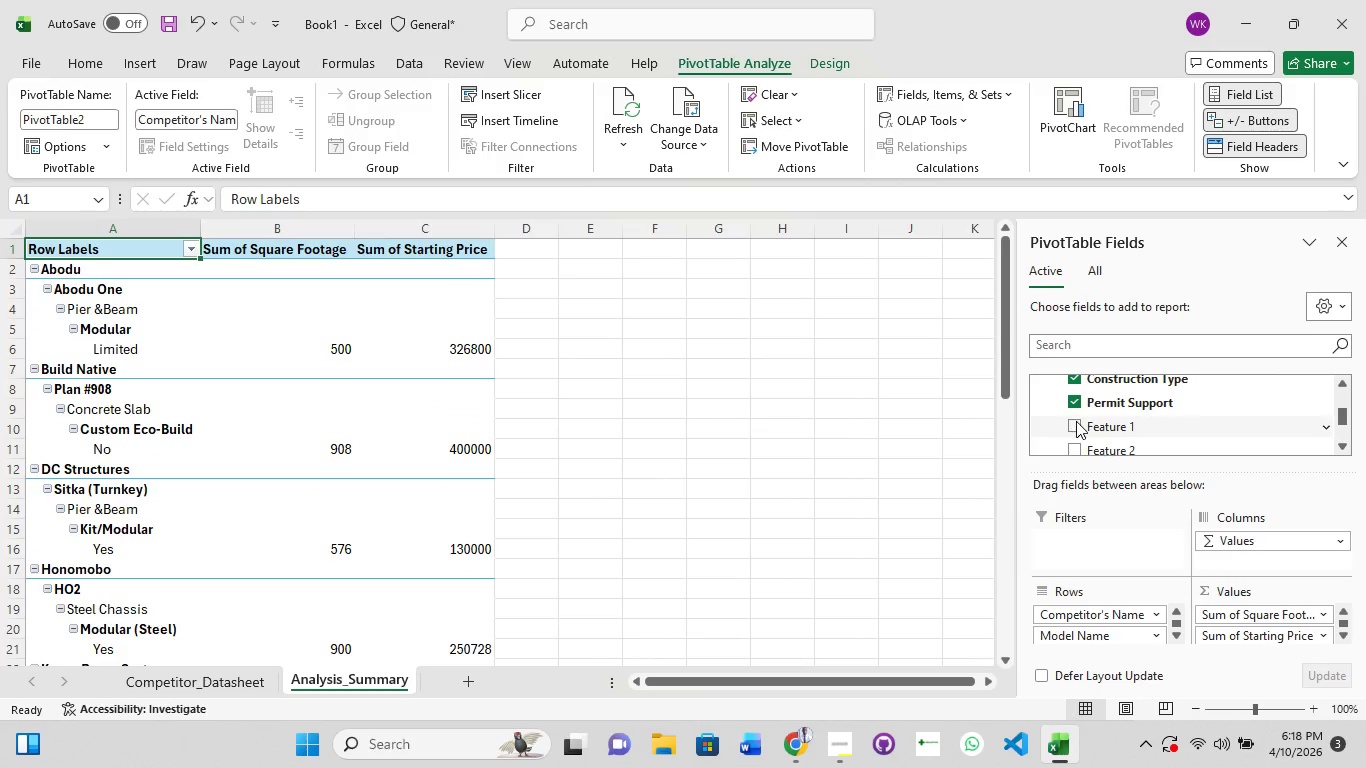 
left_click([1076, 421])
 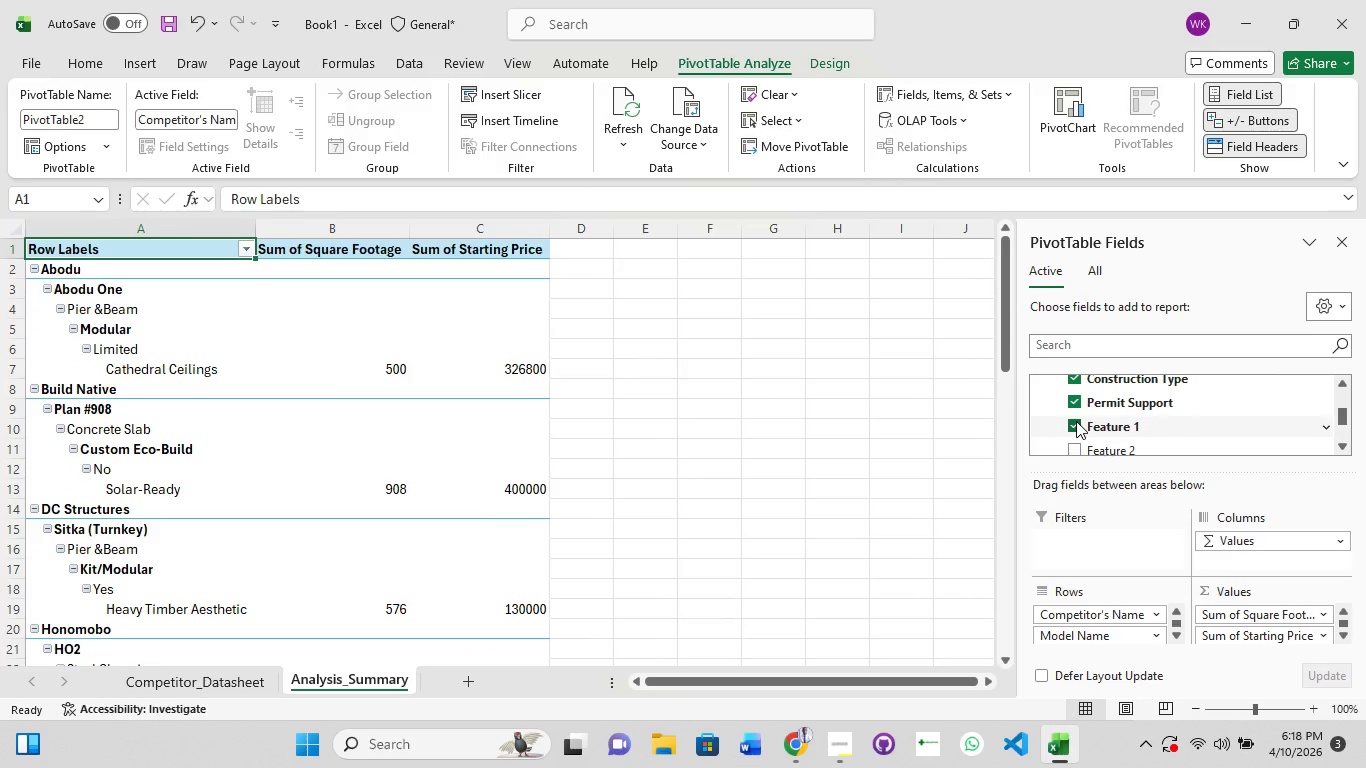 
scroll: coordinate [1076, 421], scroll_direction: down, amount: 1.0
 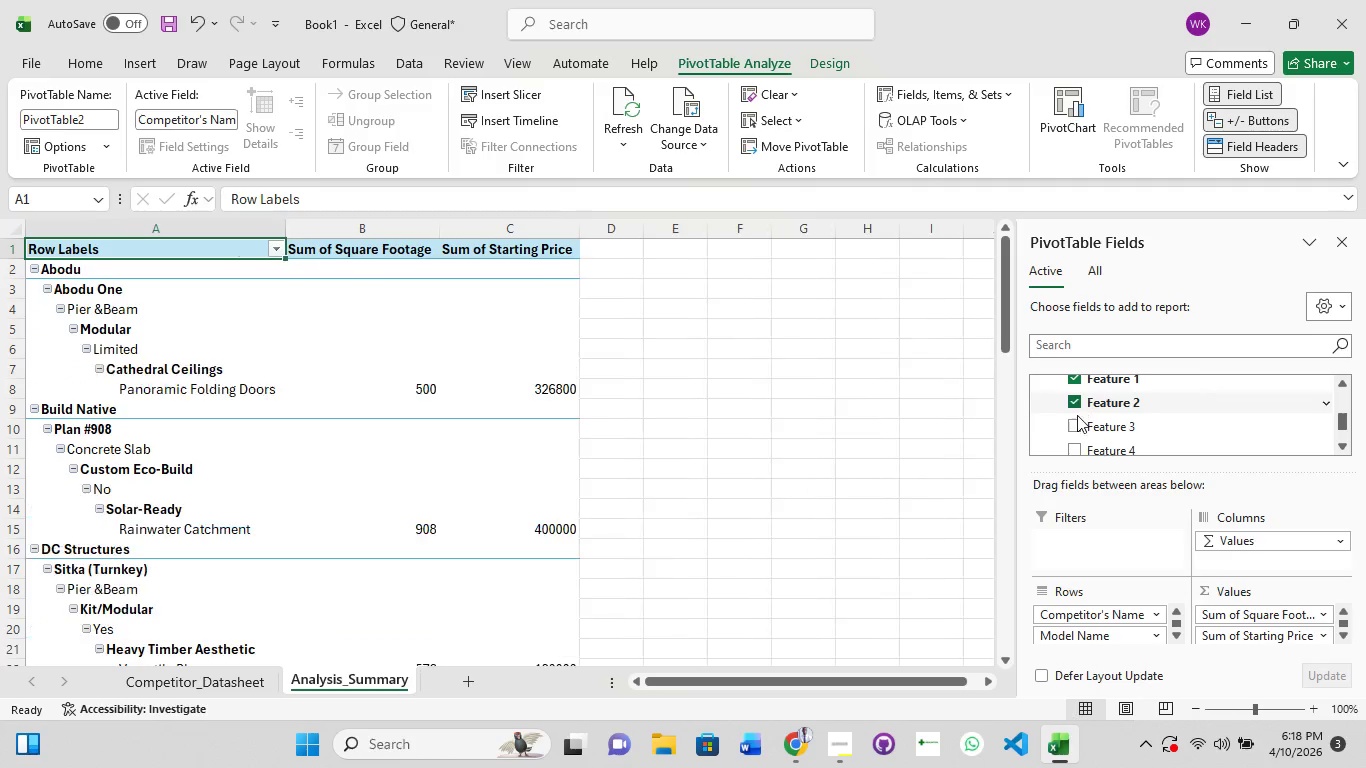 
left_click([1079, 431])
 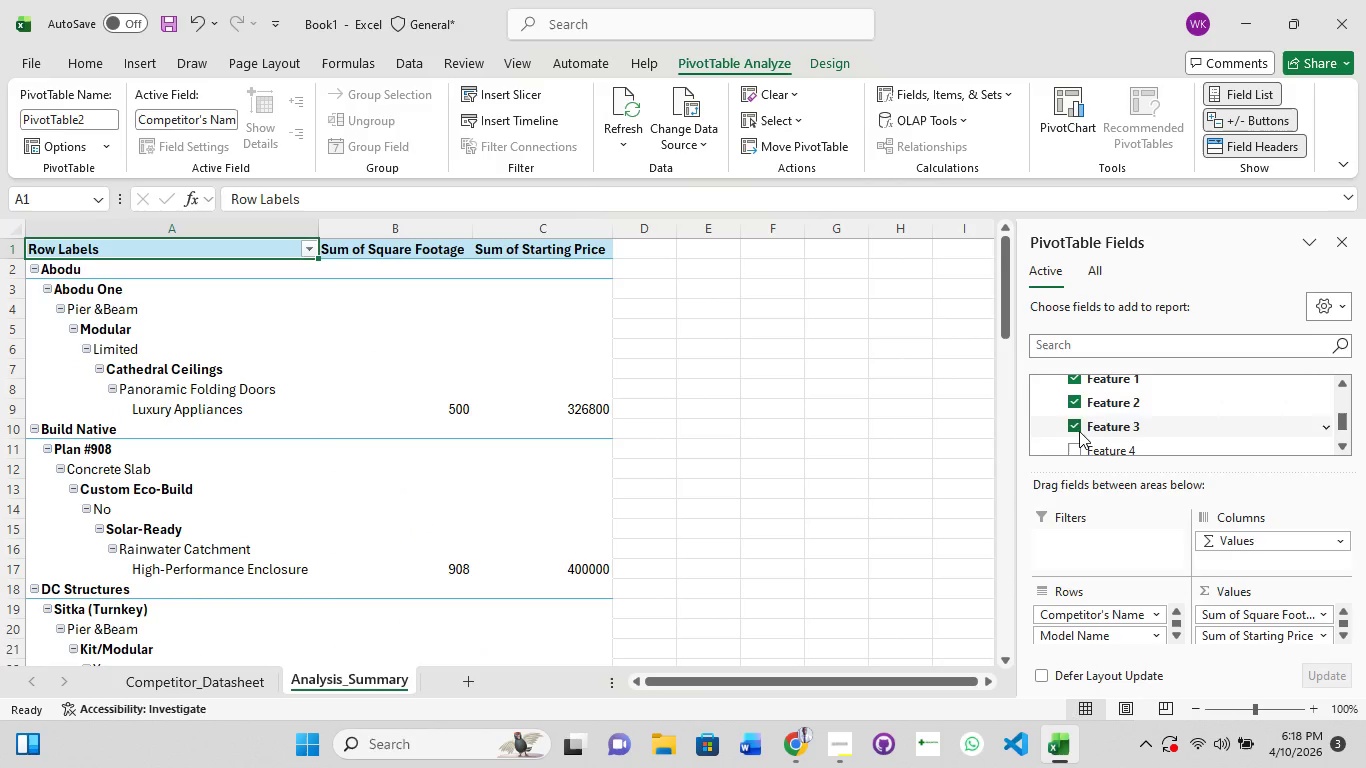 
scroll: coordinate [1079, 431], scroll_direction: down, amount: 1.0
 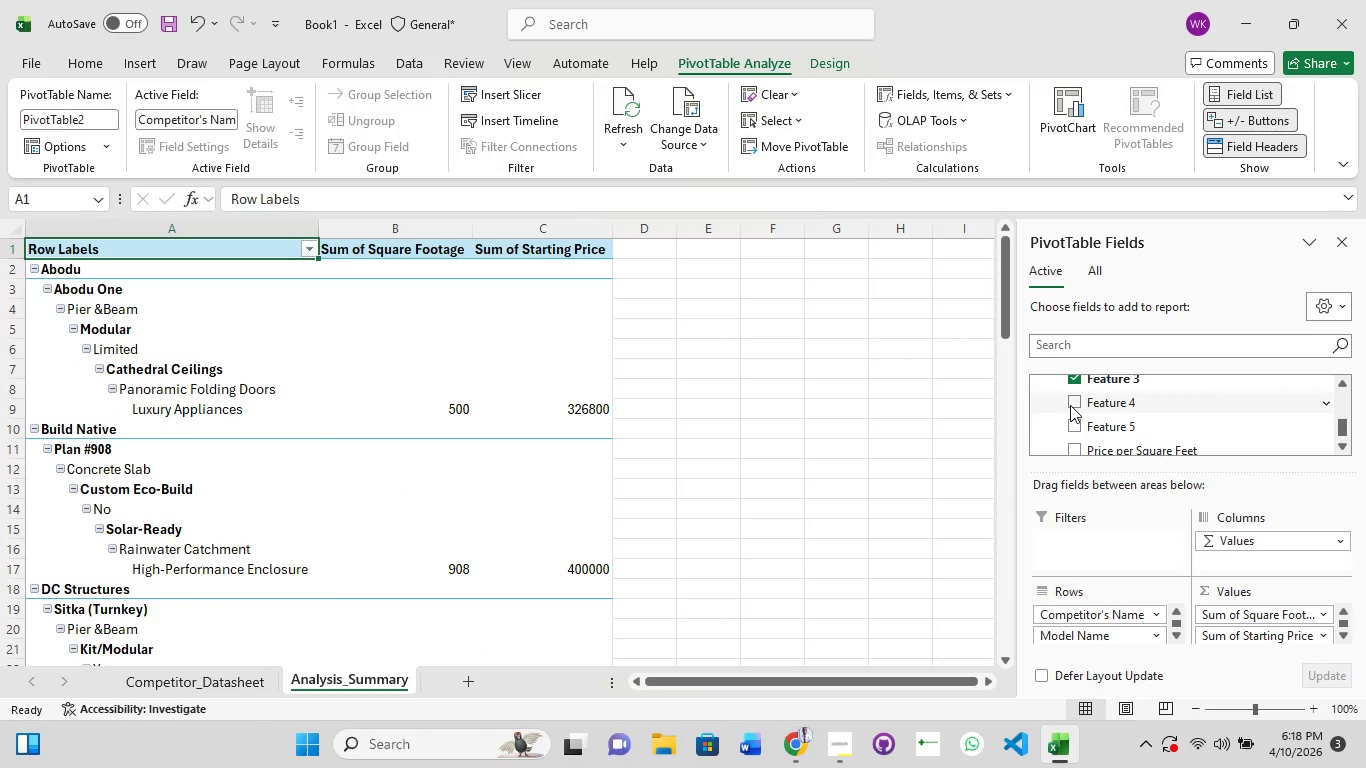 
left_click([1070, 405])
 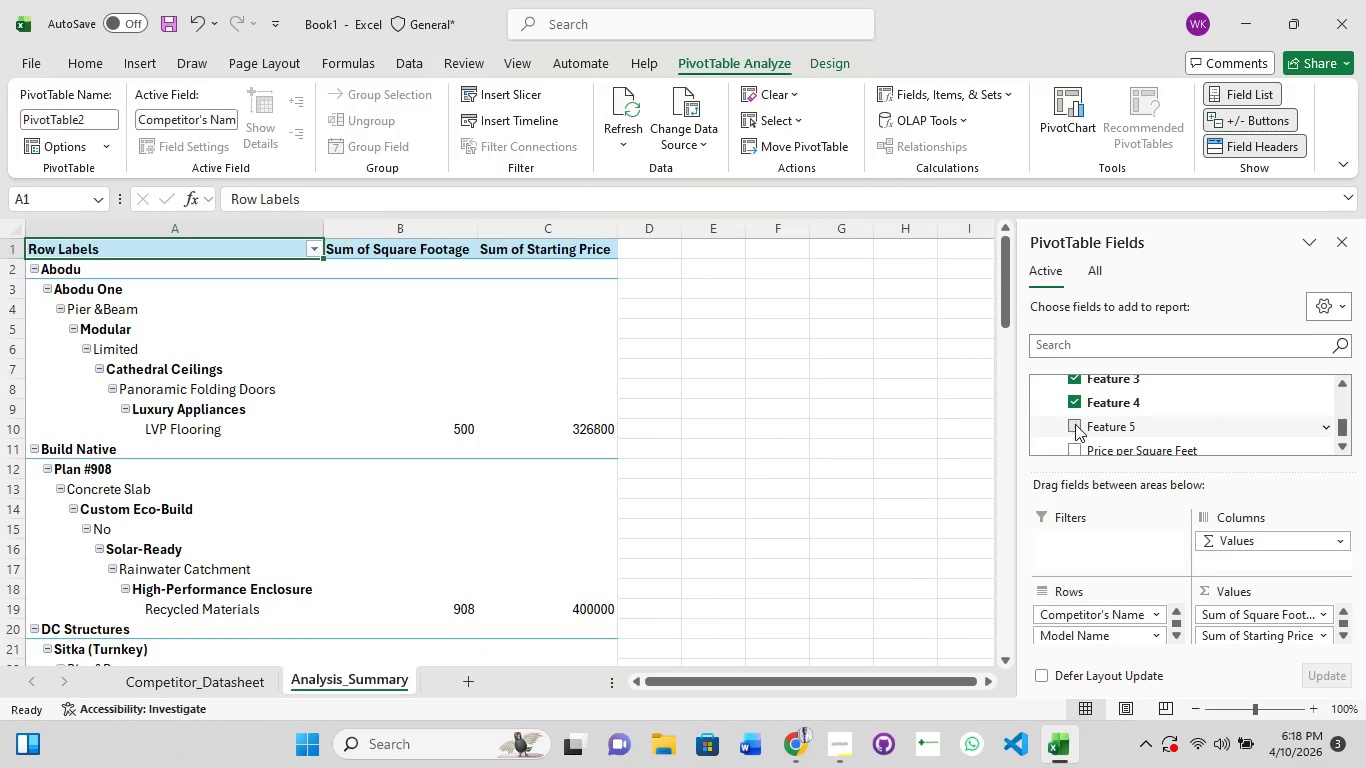 
left_click([1075, 424])
 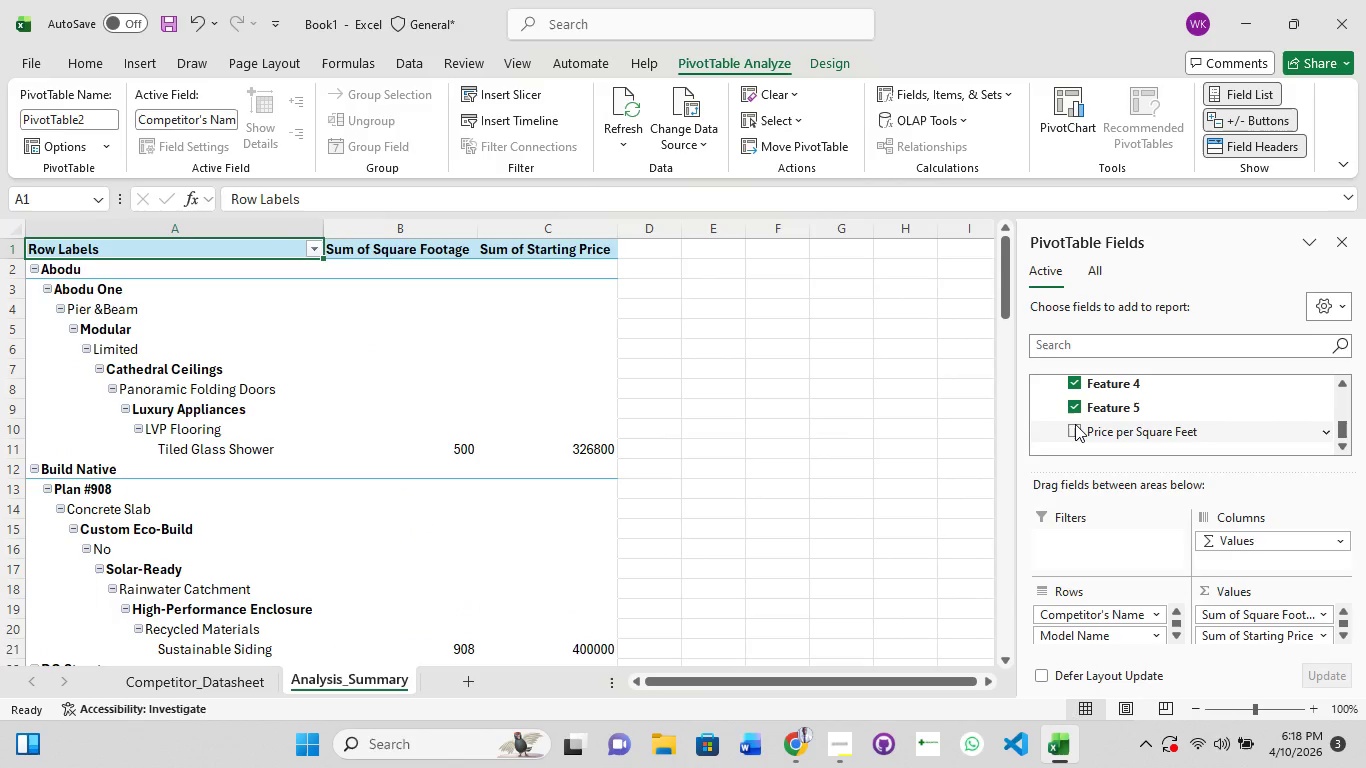 
scroll: coordinate [1075, 424], scroll_direction: down, amount: 1.0
 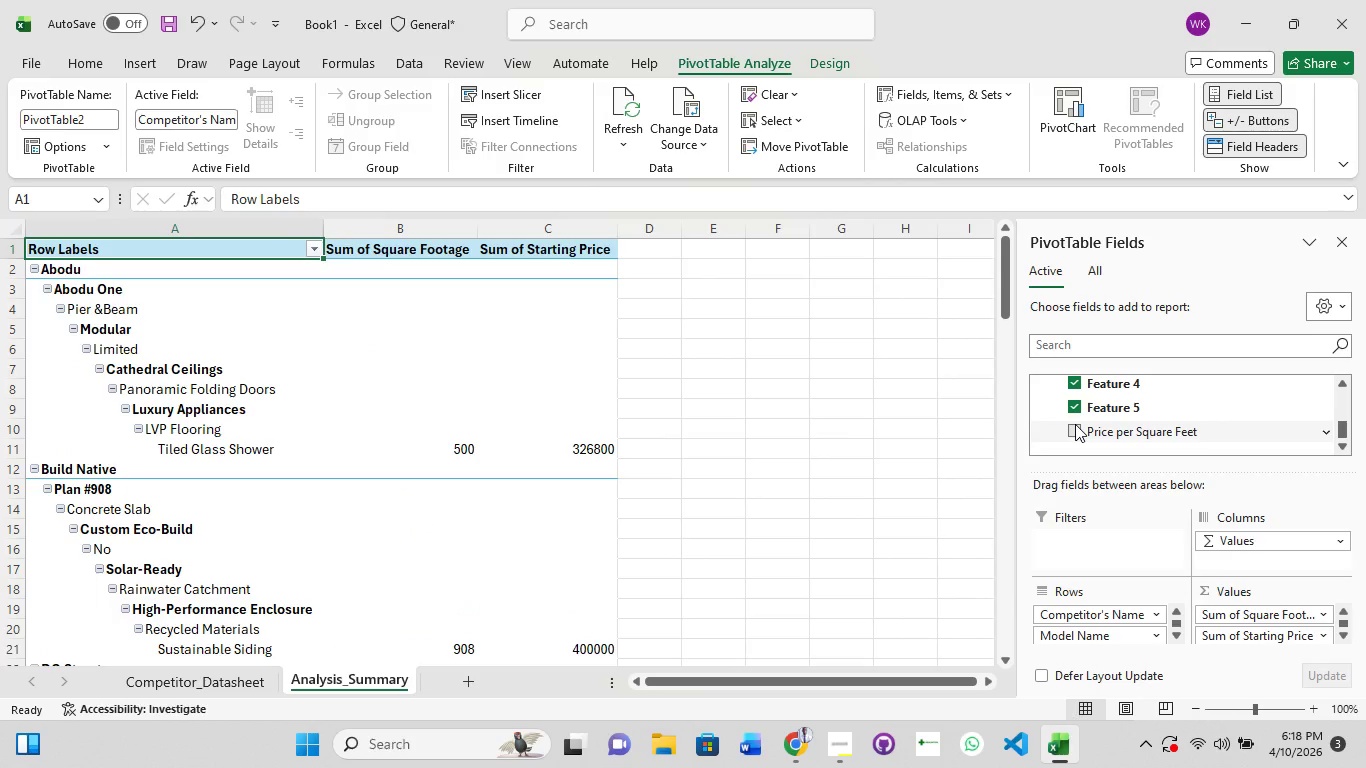 
left_click([1075, 424])
 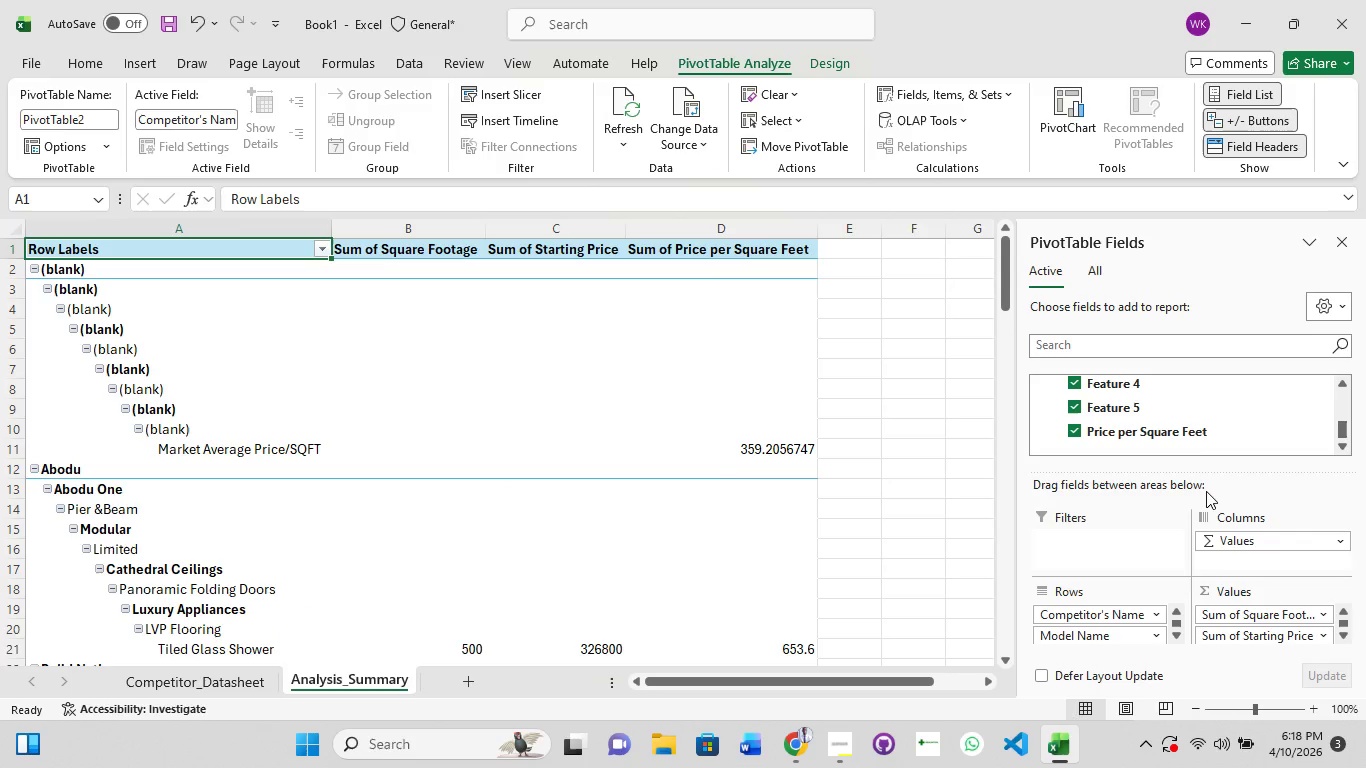 
scroll: coordinate [1205, 510], scroll_direction: down, amount: 2.0
 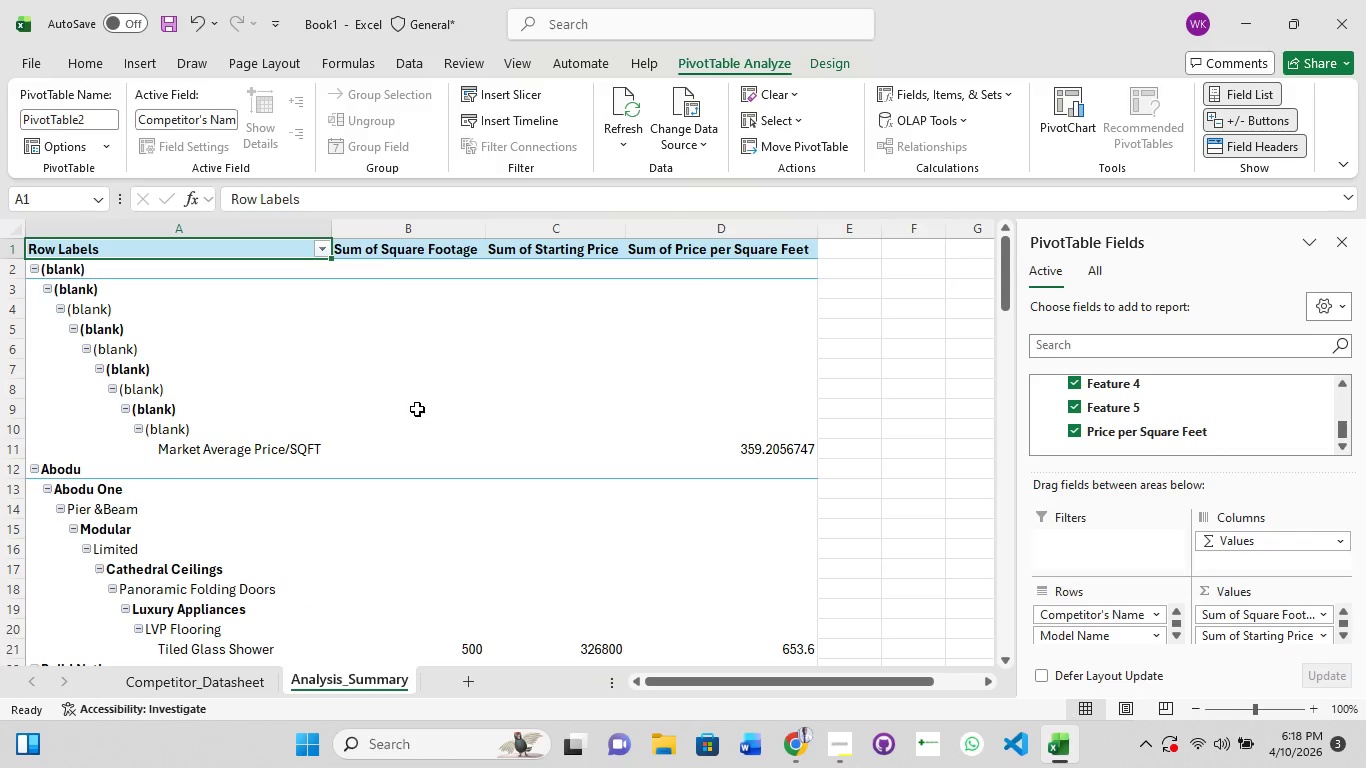 
scroll: coordinate [417, 409], scroll_direction: up, amount: 4.0
 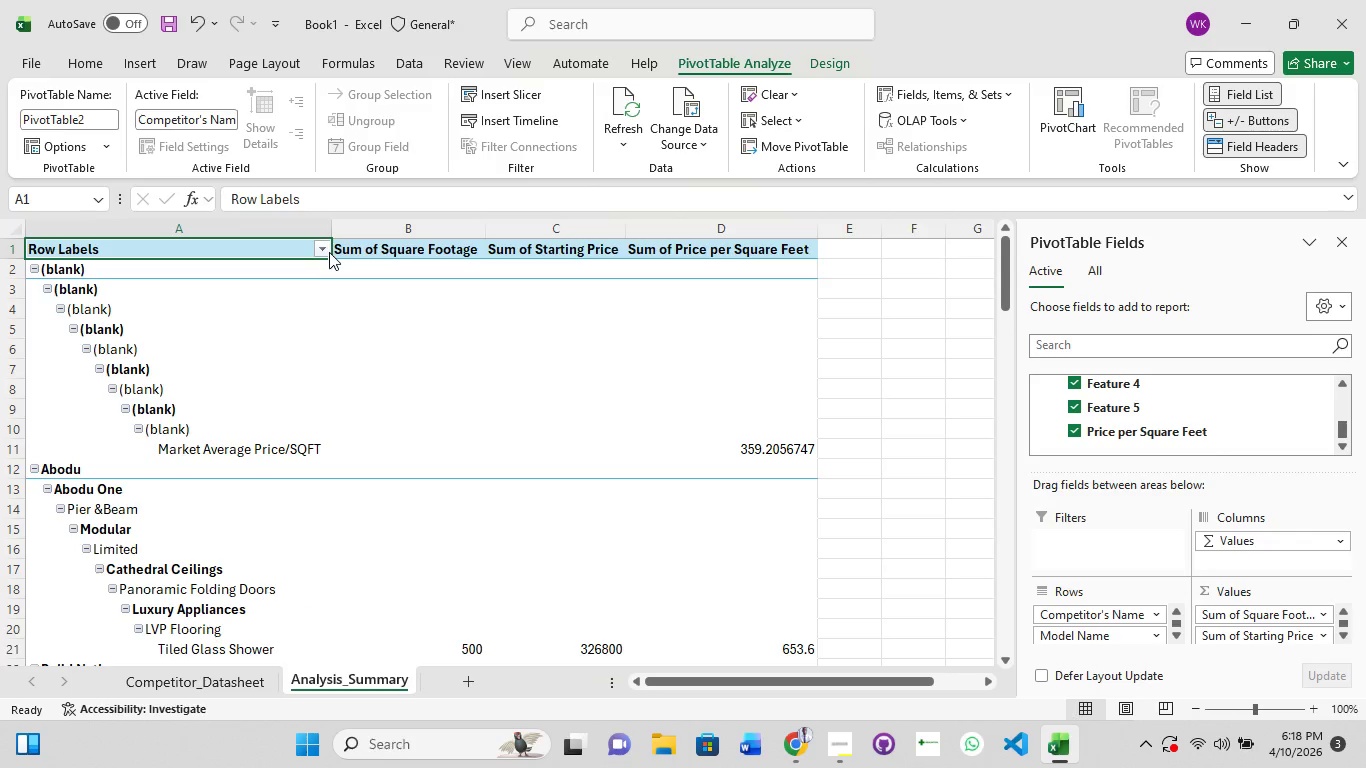 
left_click([323, 248])
 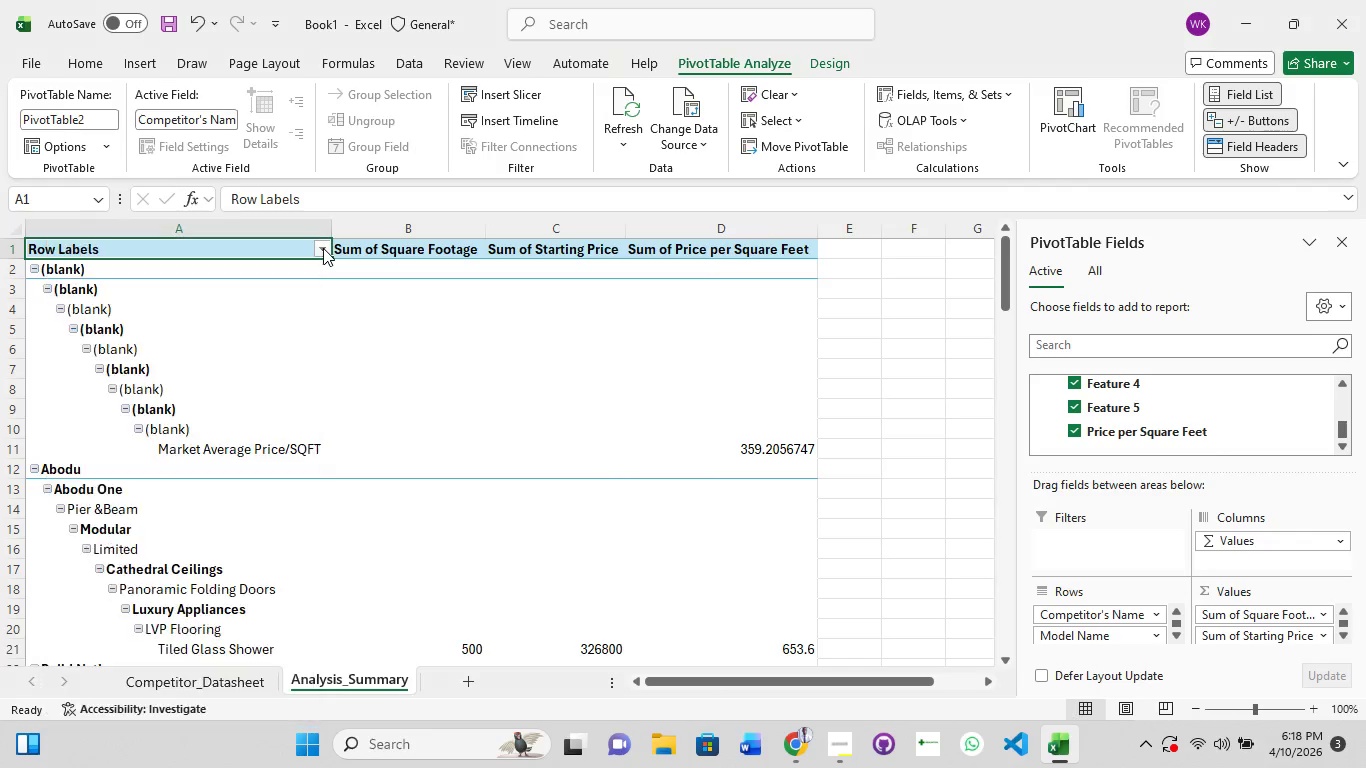 
left_click([323, 248])
 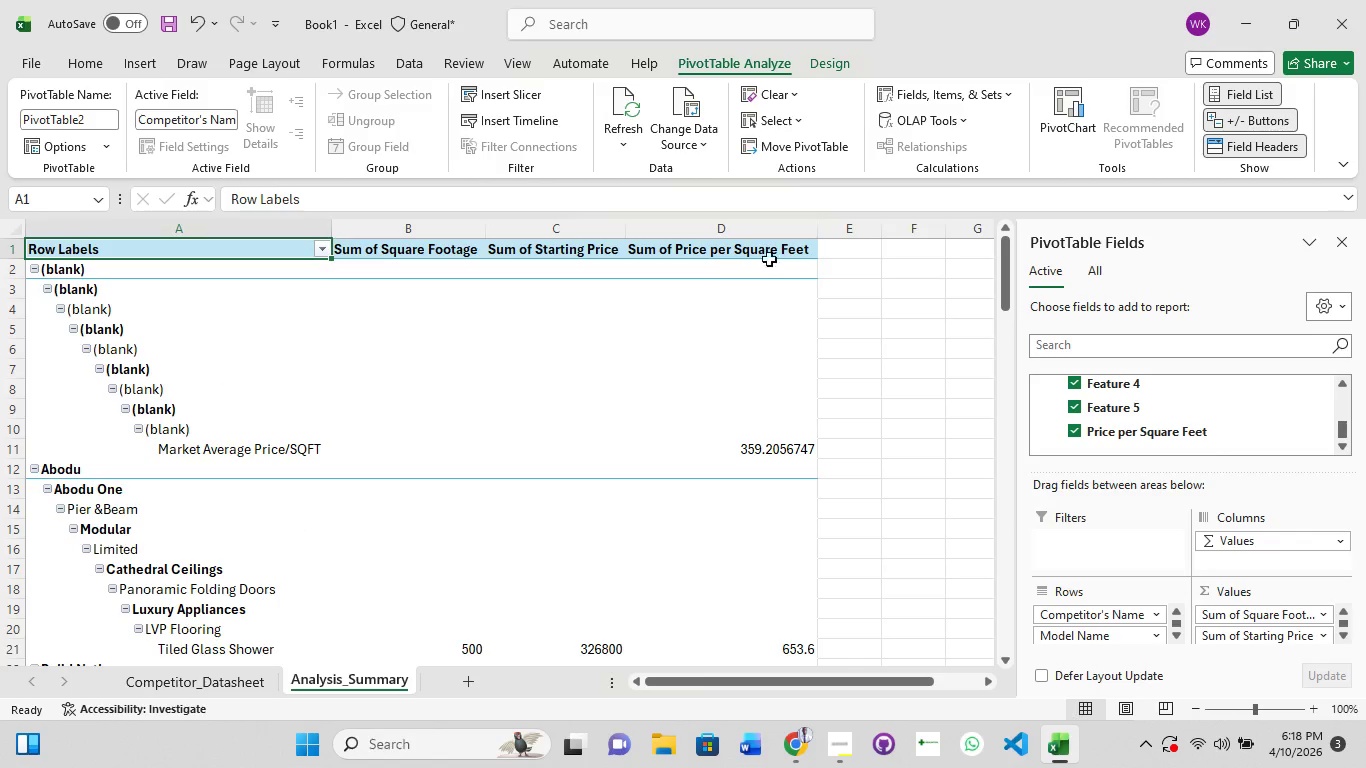 
left_click([770, 252])
 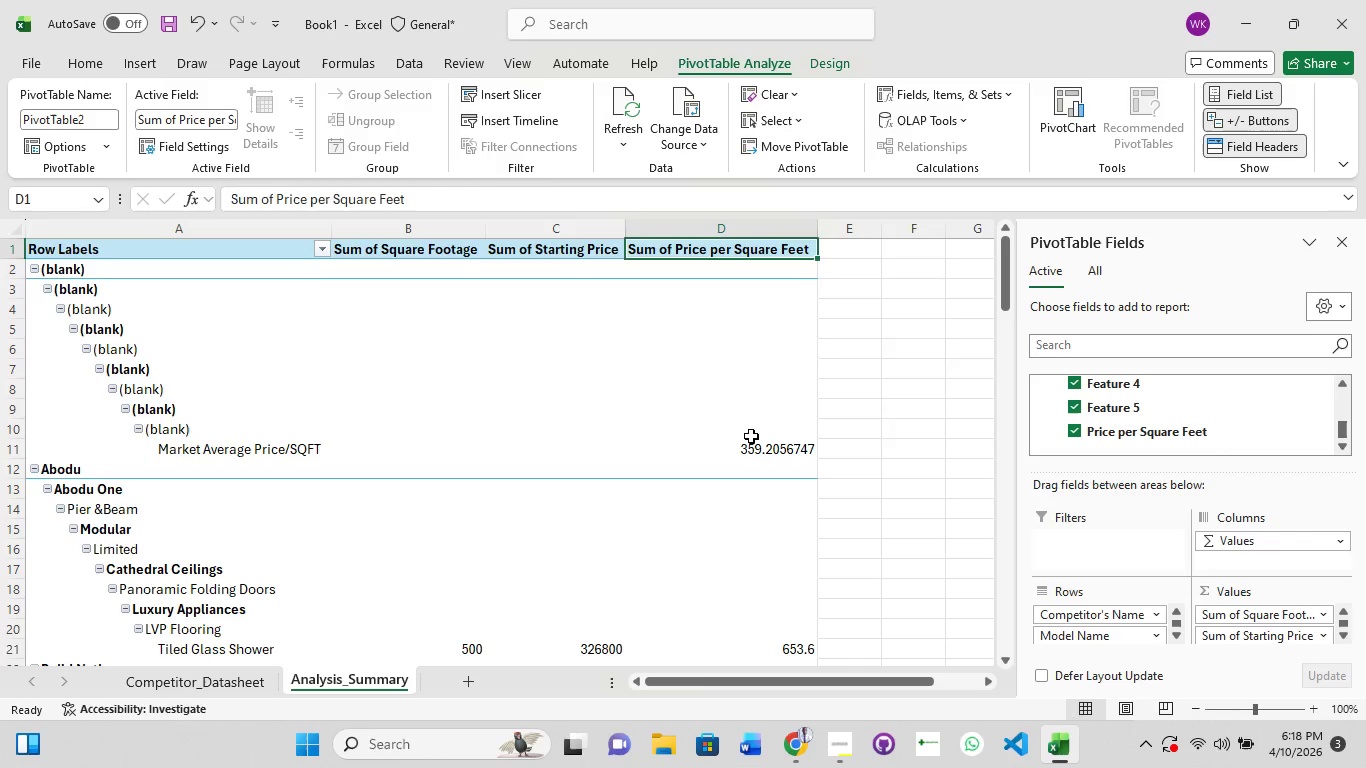 
left_click([751, 436])
 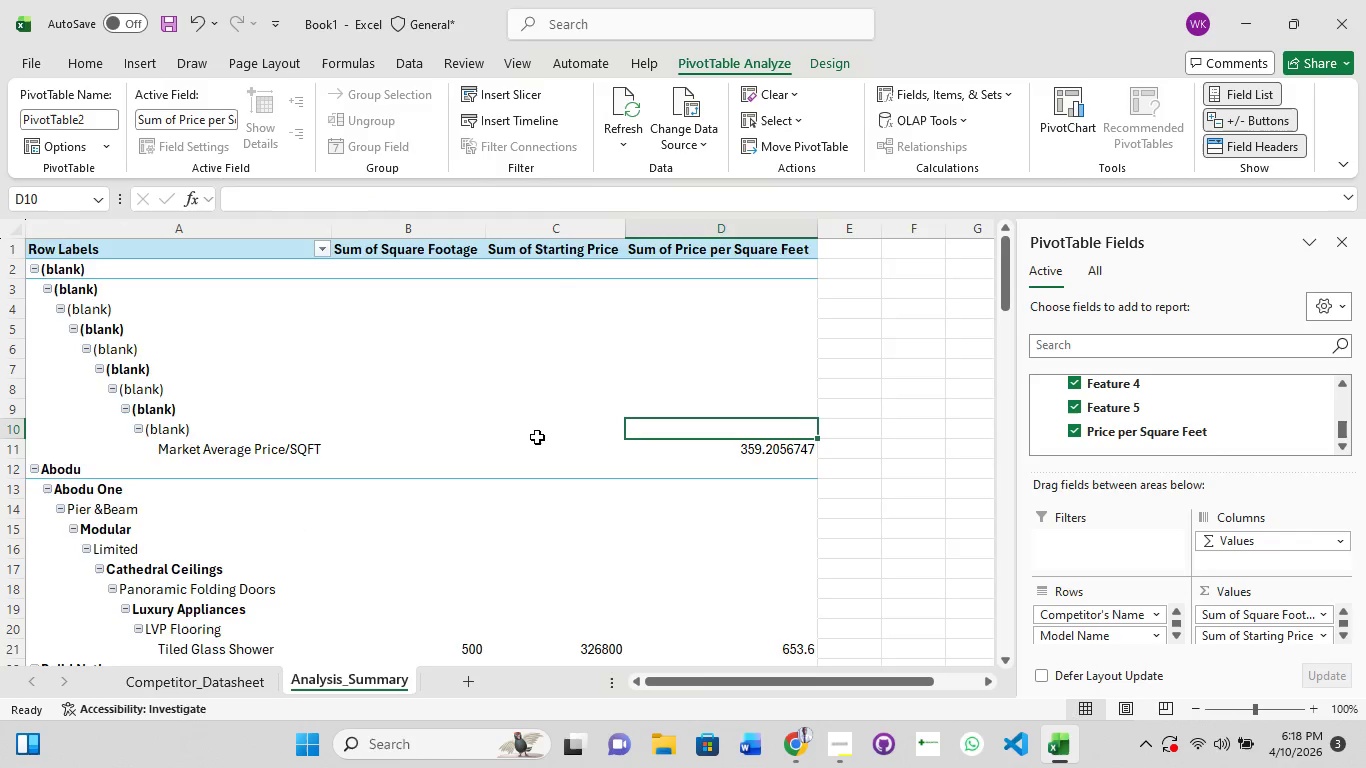 
scroll: coordinate [1079, 528], scroll_direction: down, amount: 13.0
 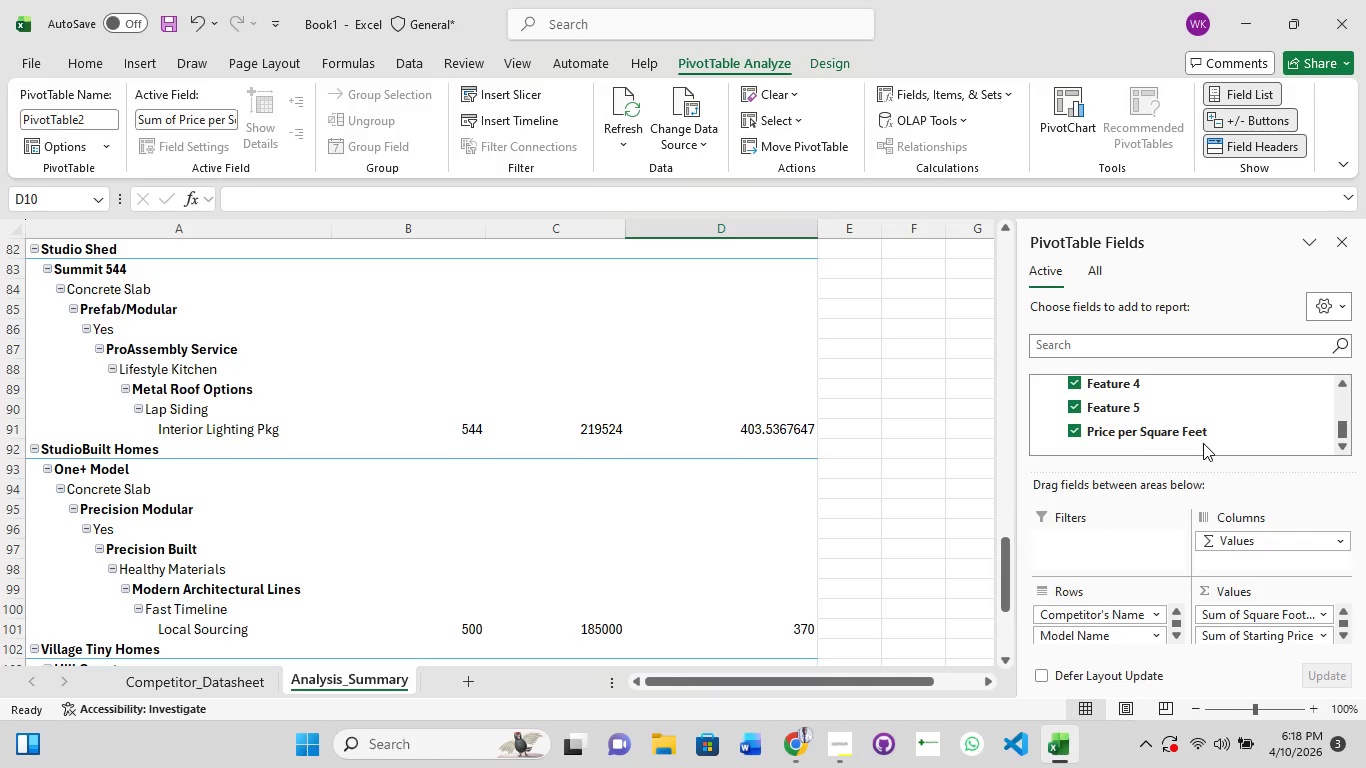 
wait(20.51)
 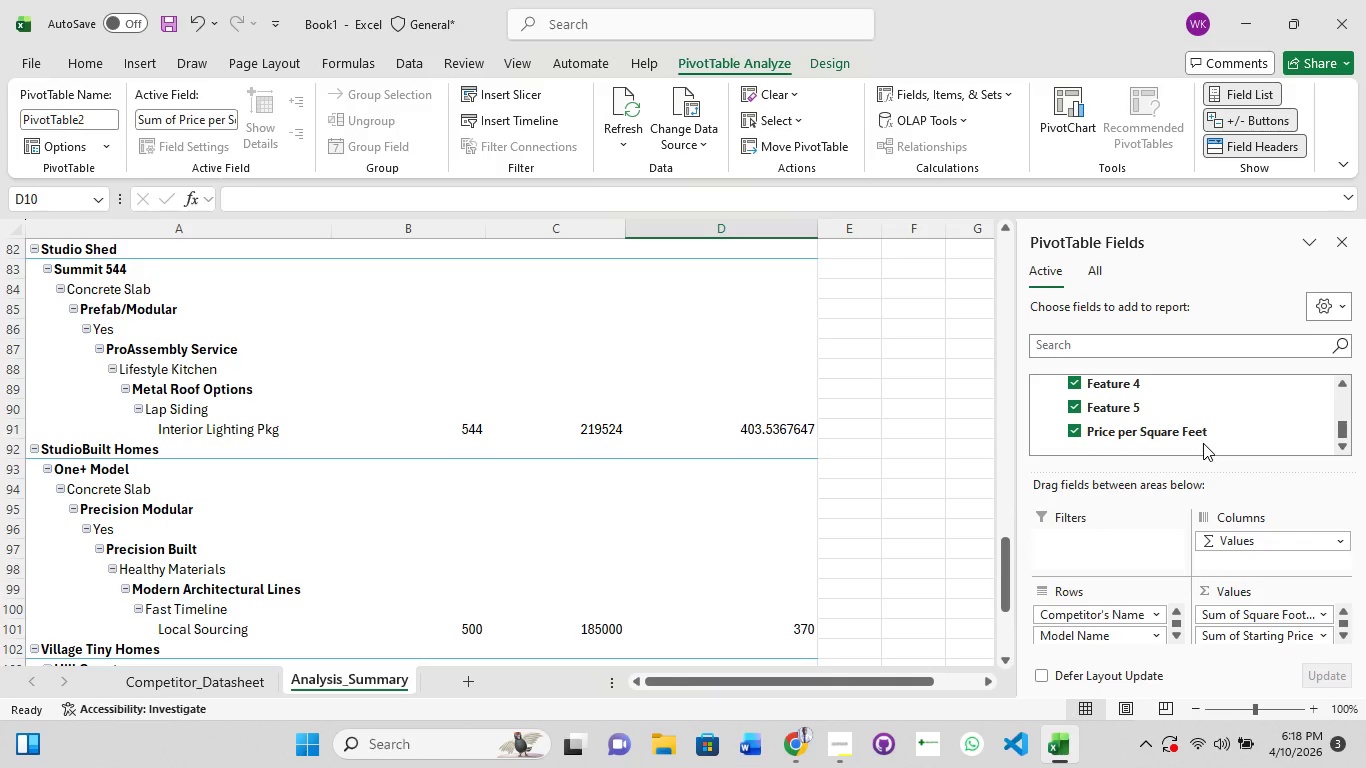 
scroll: coordinate [477, 417], scroll_direction: up, amount: 32.0
 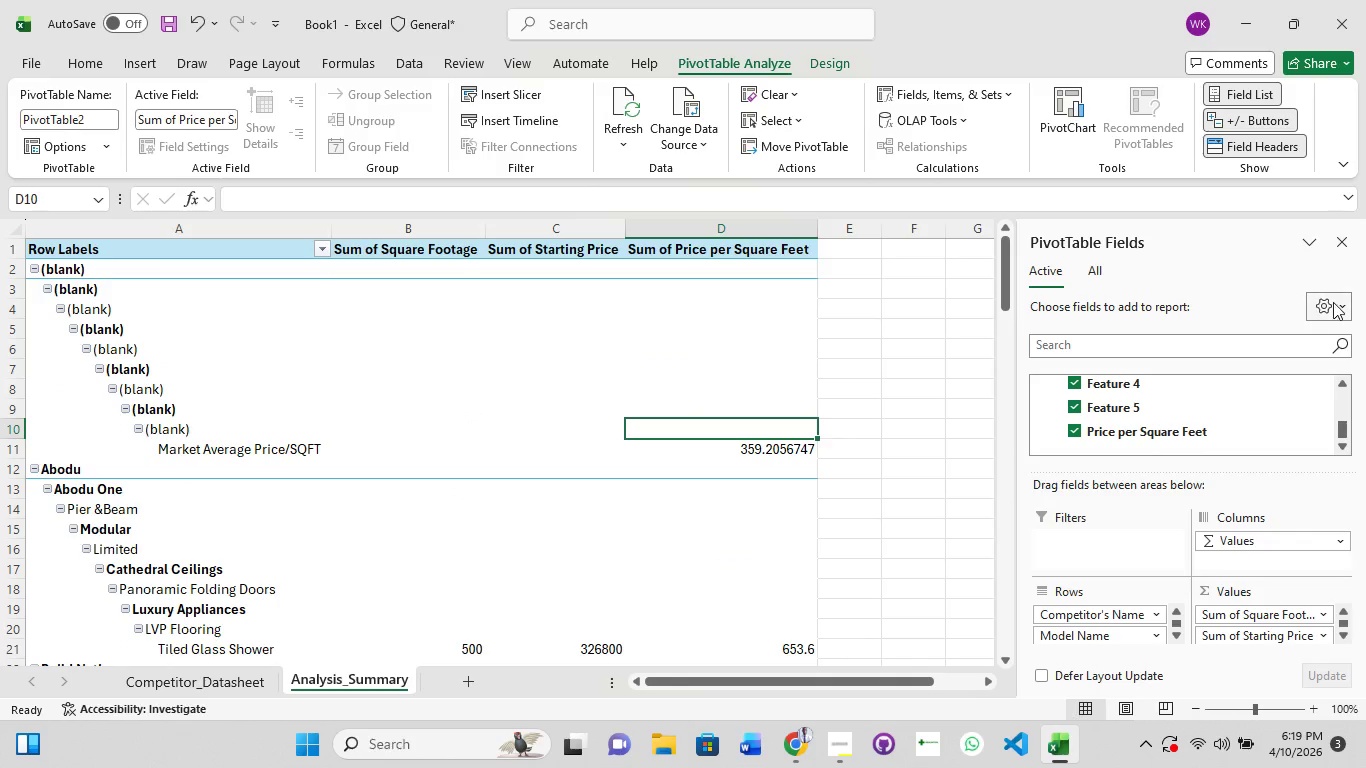 
scroll: coordinate [1232, 627], scroll_direction: down, amount: 12.0
 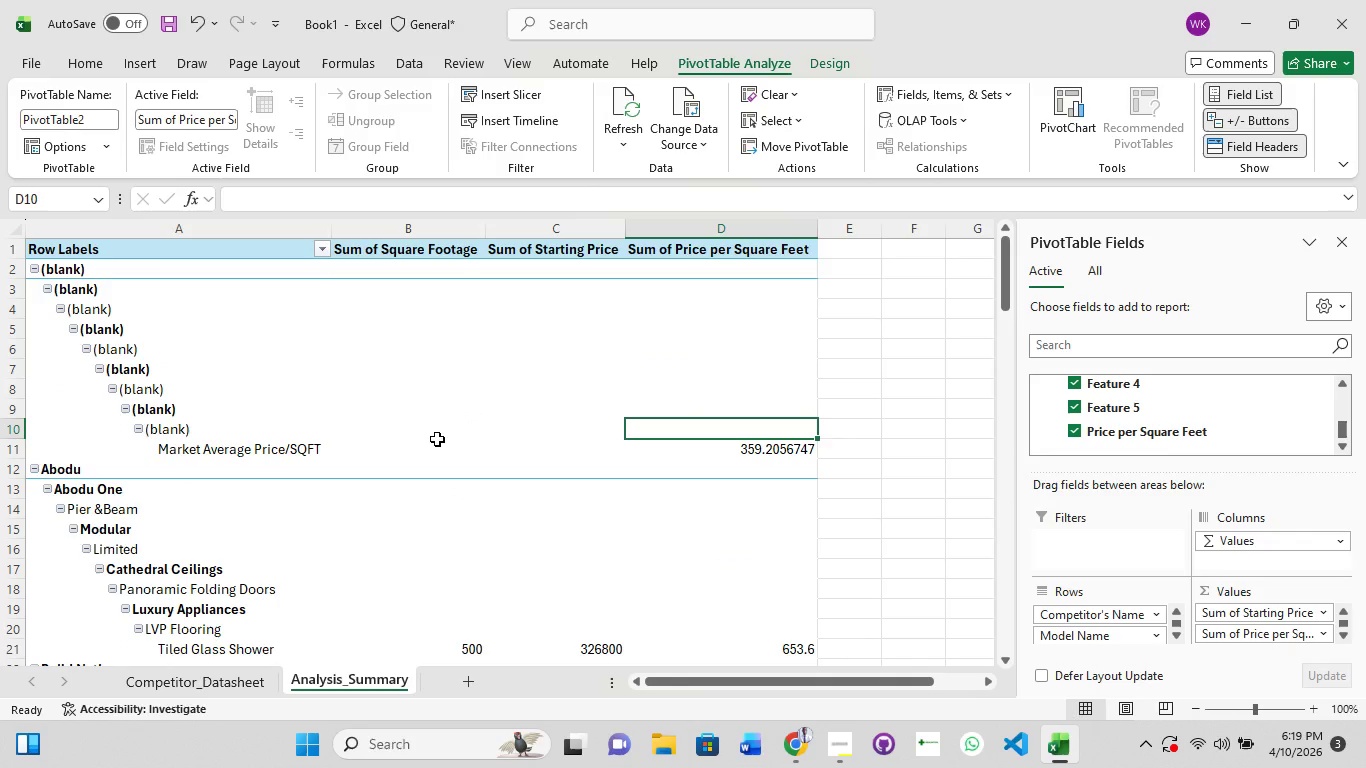 
scroll: coordinate [440, 428], scroll_direction: up, amount: 7.0
 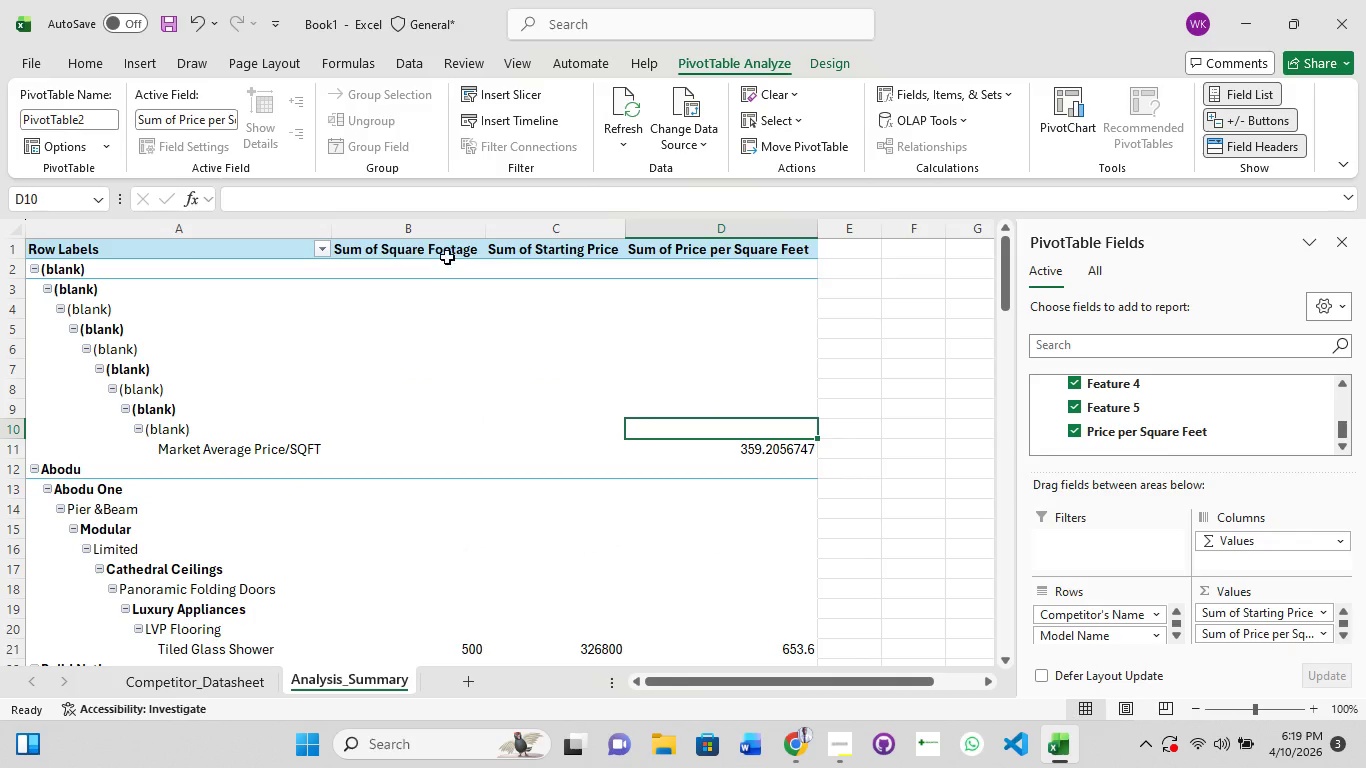 
left_click([574, 233])
 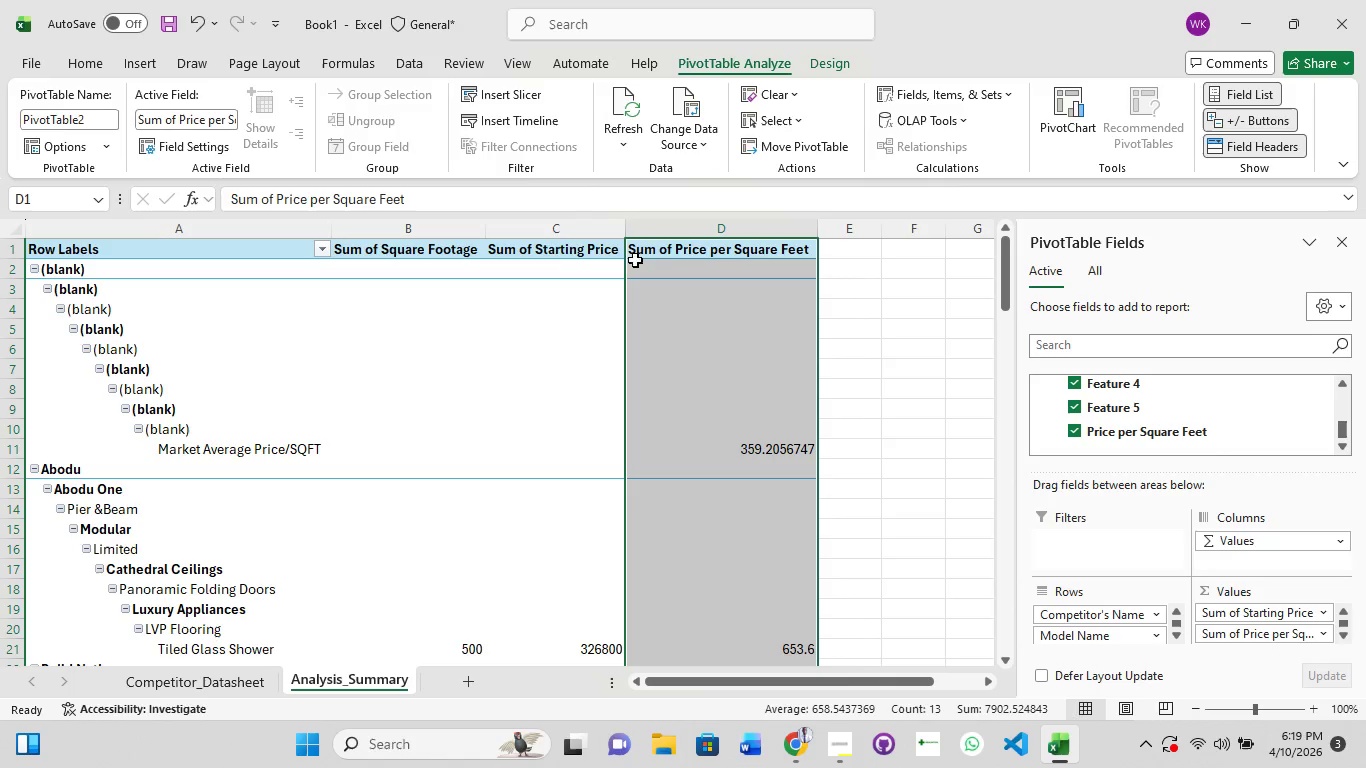 
left_click([551, 250])
 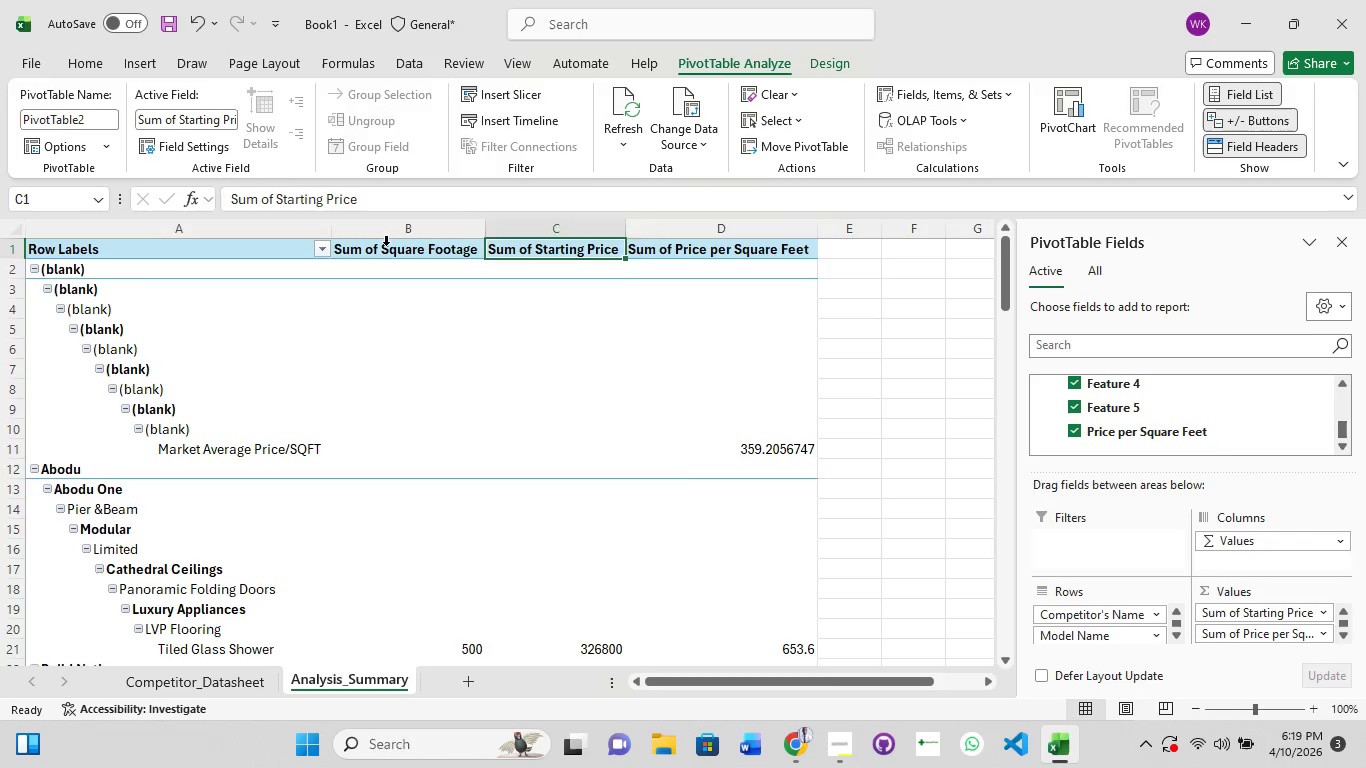 
left_click([386, 245])
 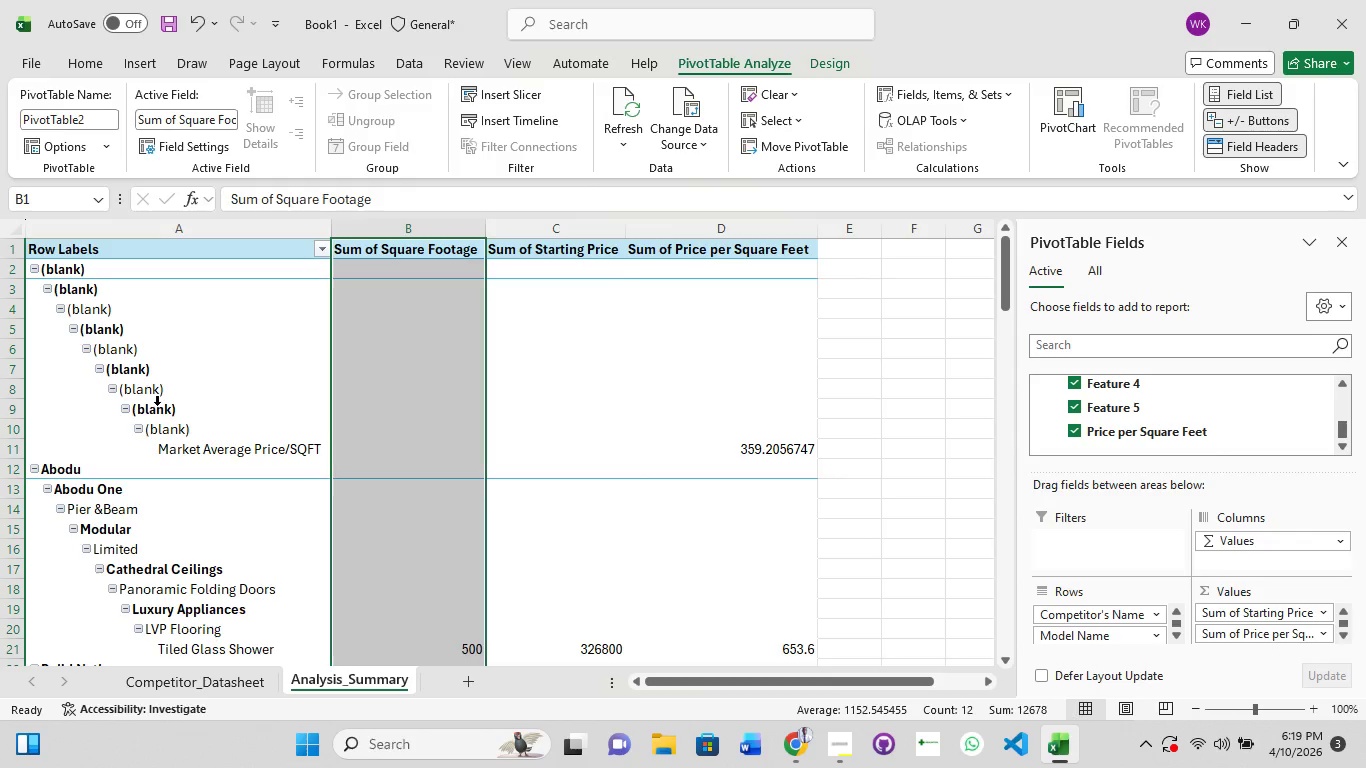 
left_click([156, 406])
 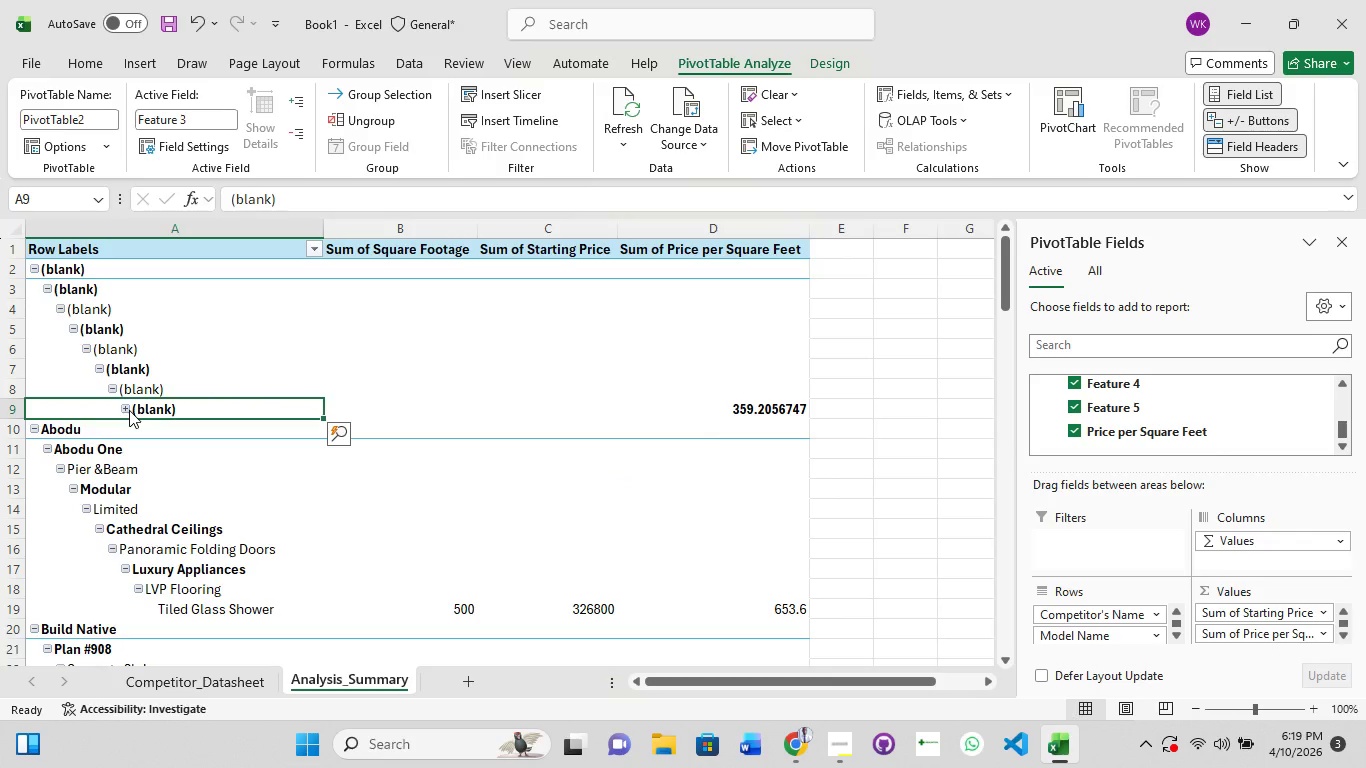 
left_click([129, 410])
 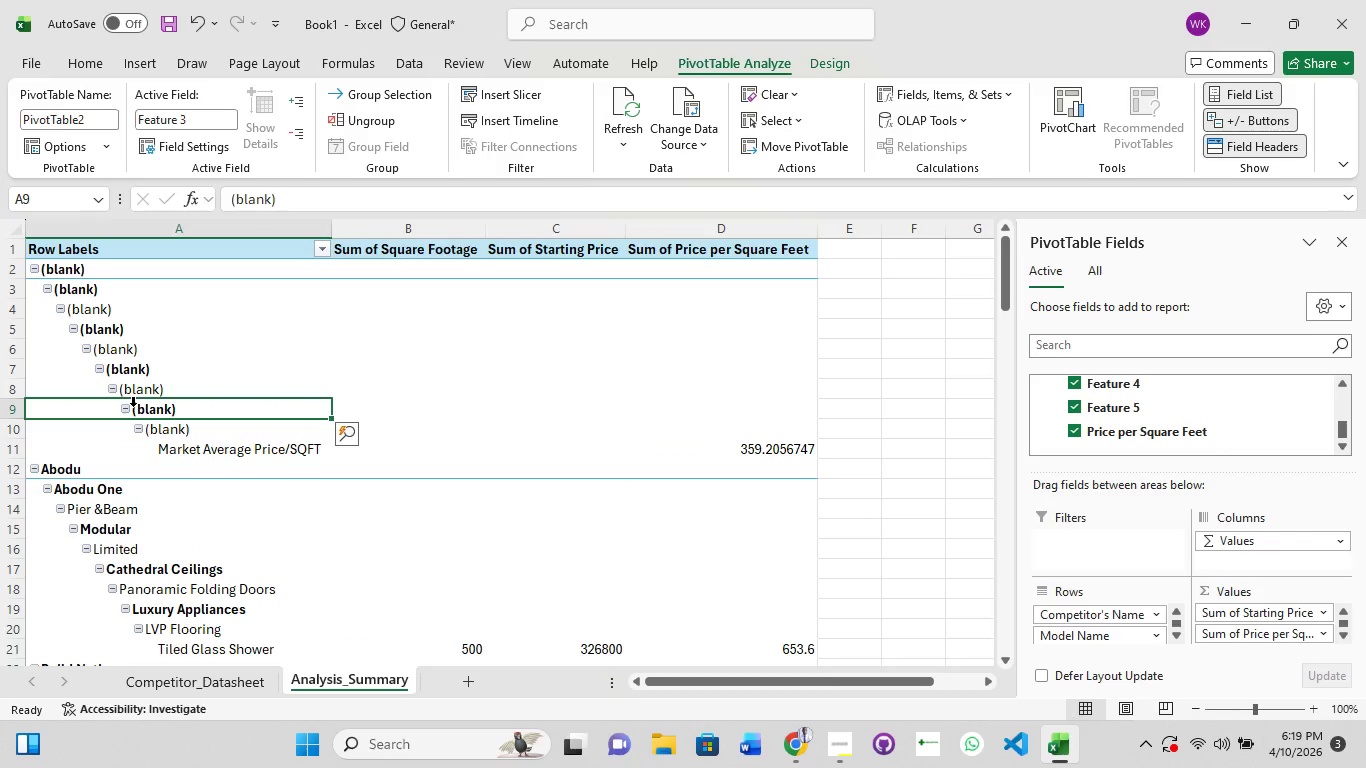 
wait(42.77)
 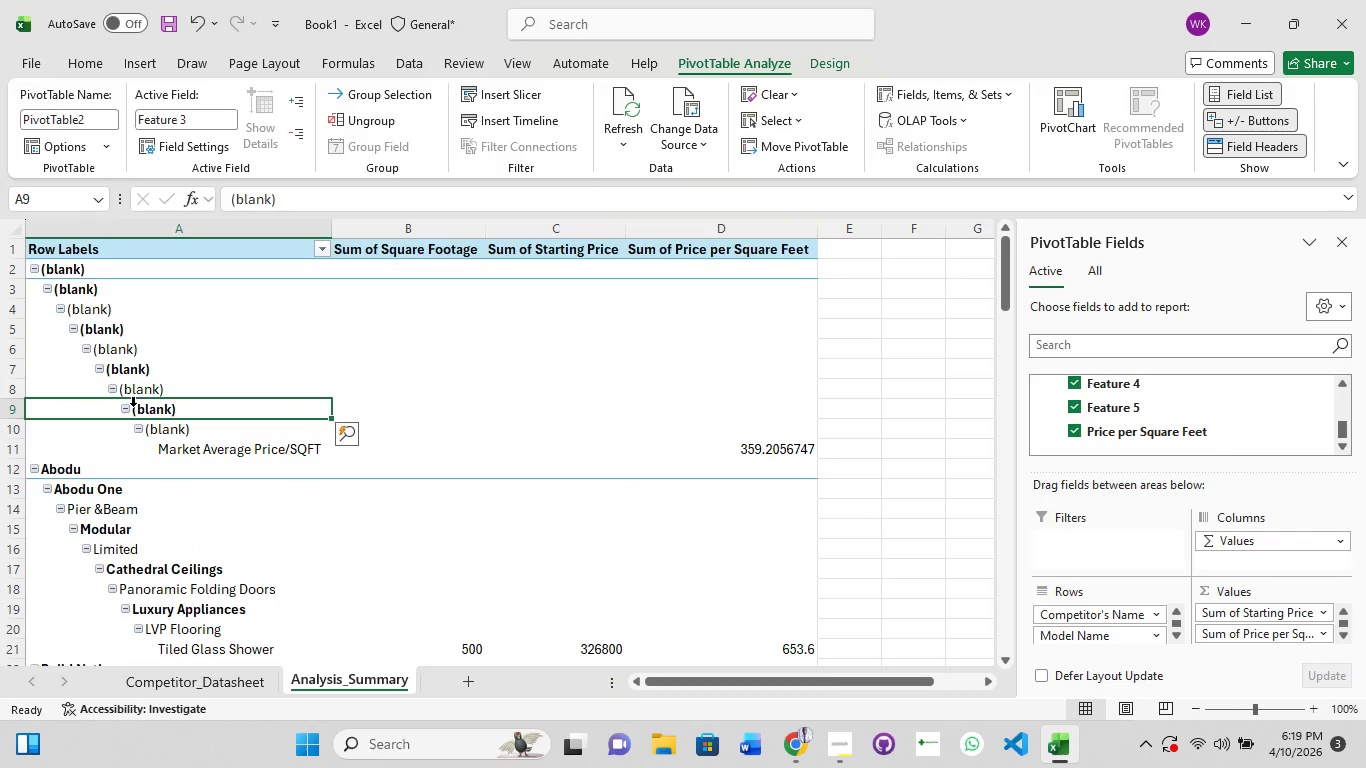 
left_click([457, 371])
 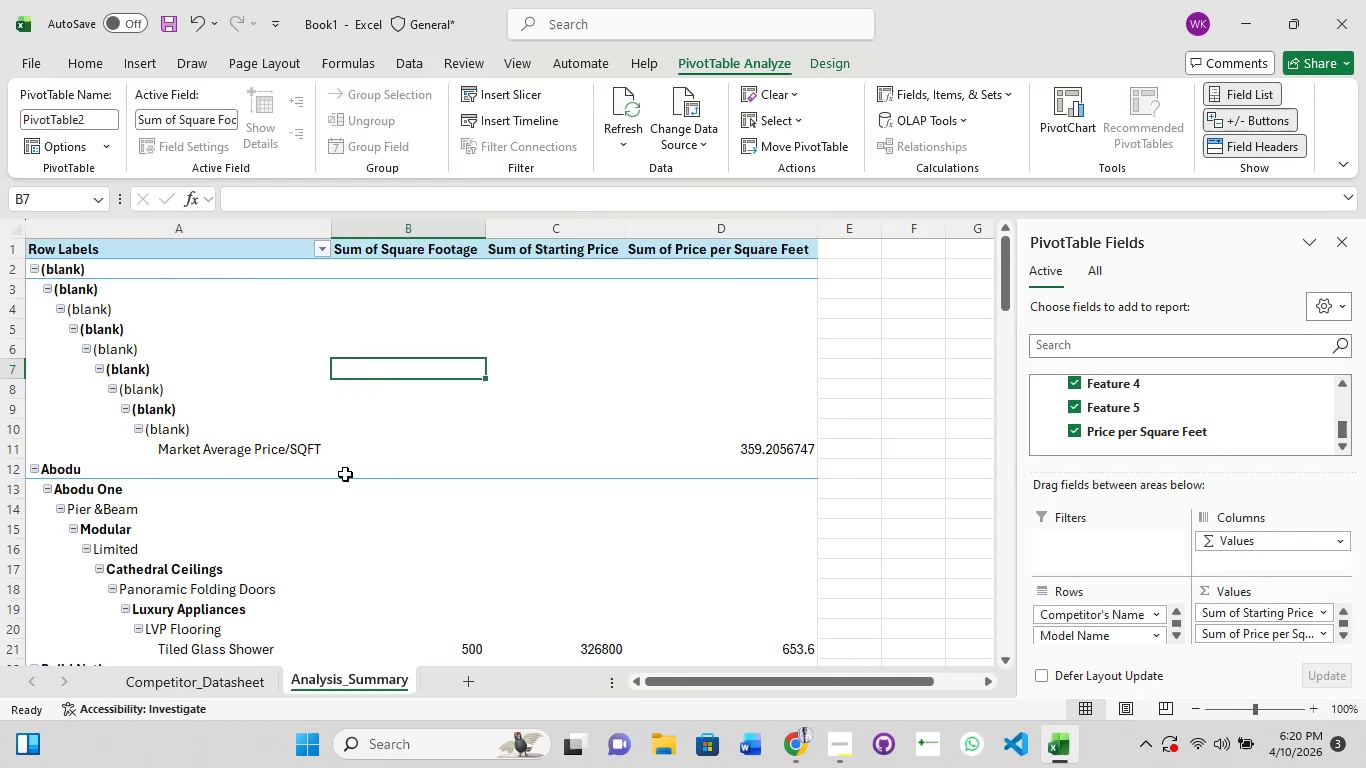 
scroll: coordinate [329, 495], scroll_direction: down, amount: 16.0
 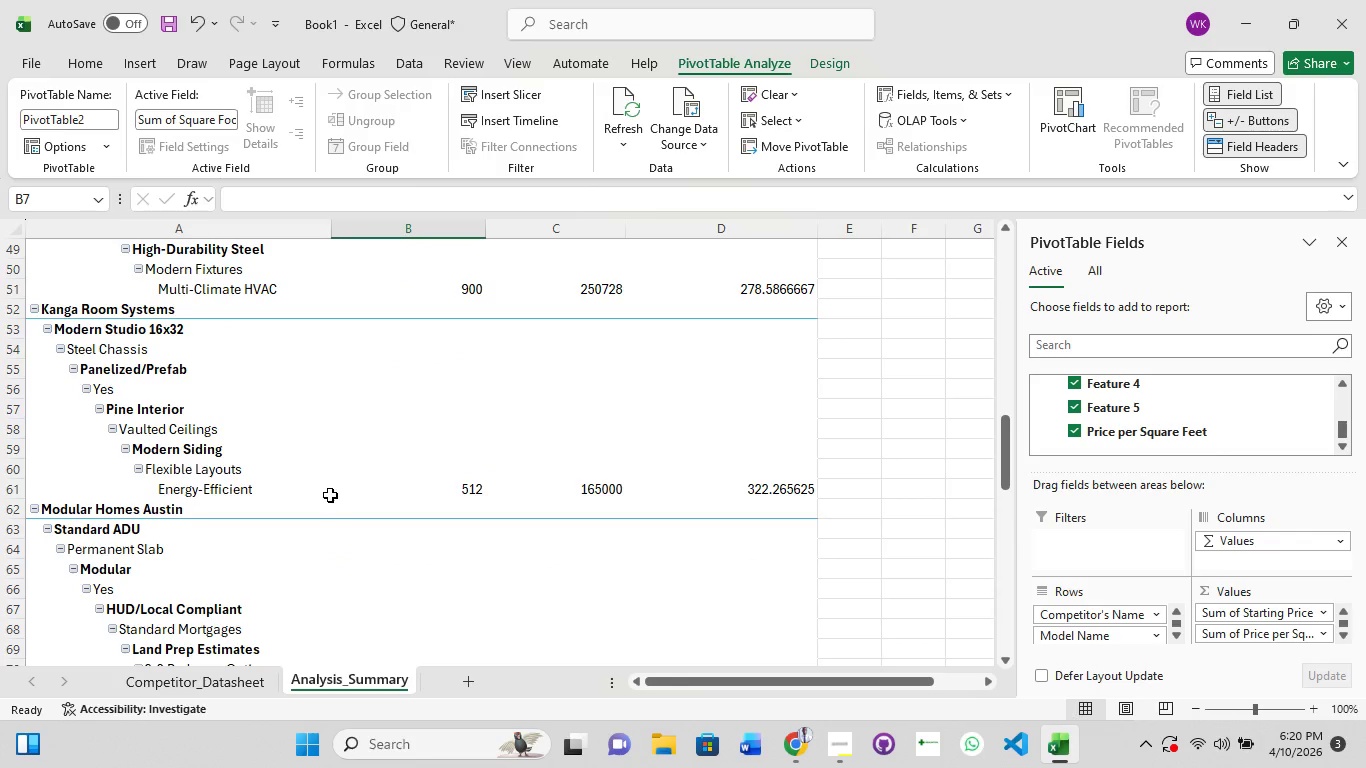 
key(Control+Z)
 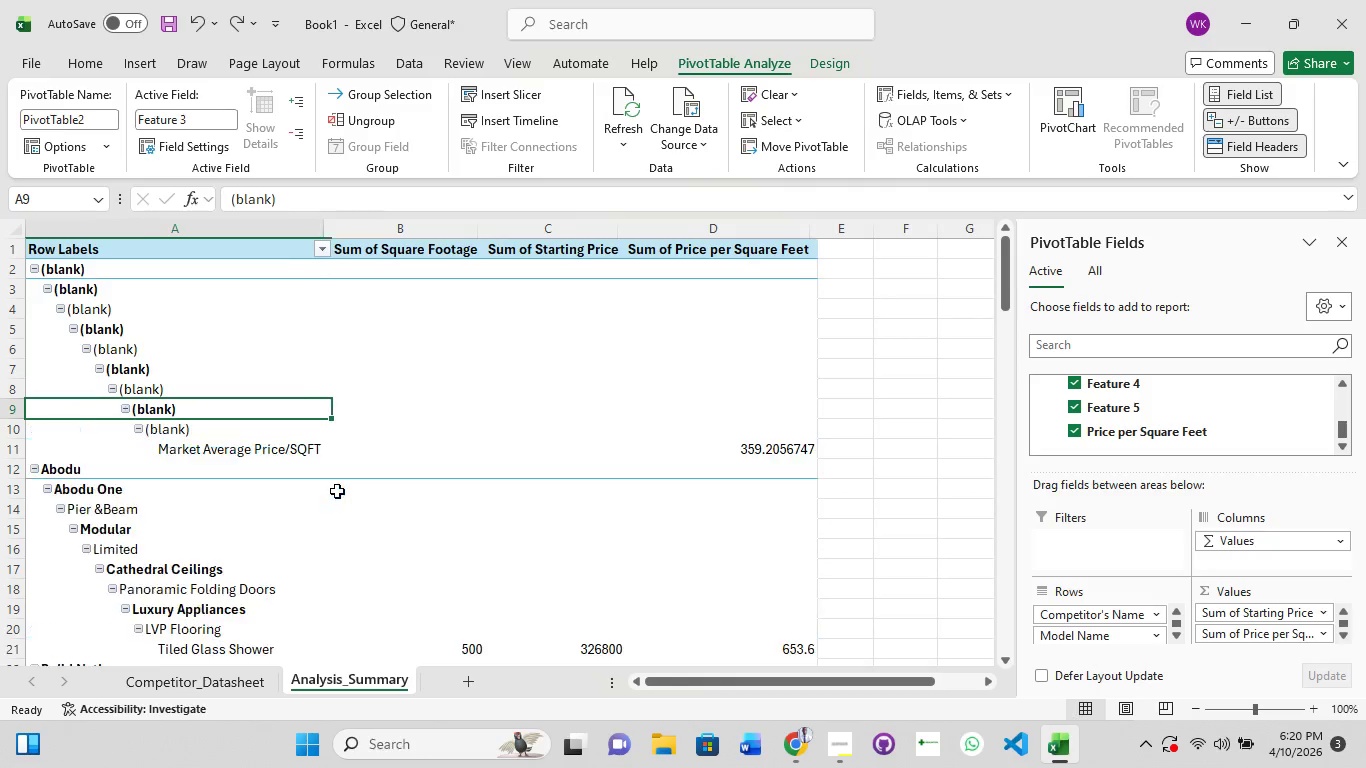 
key(Control+Z)
 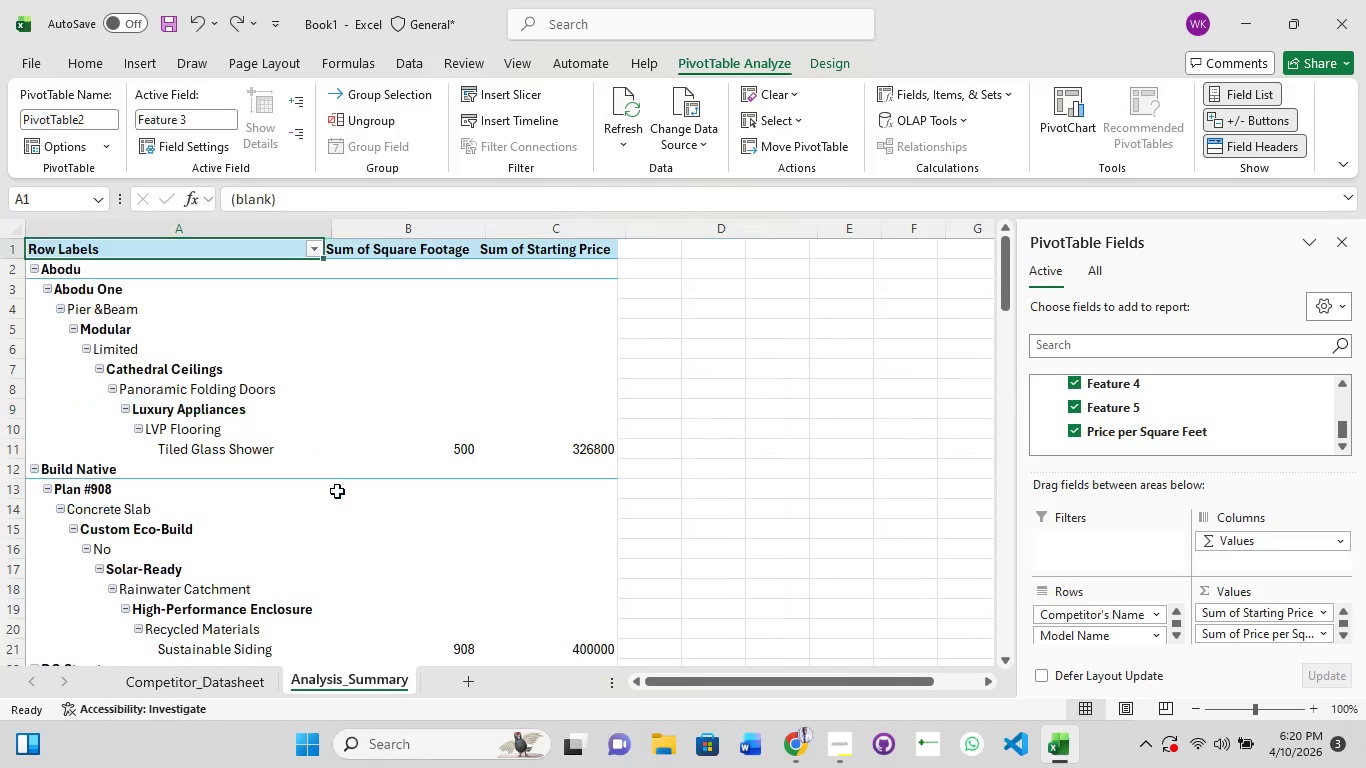 
key(Control+Z)
 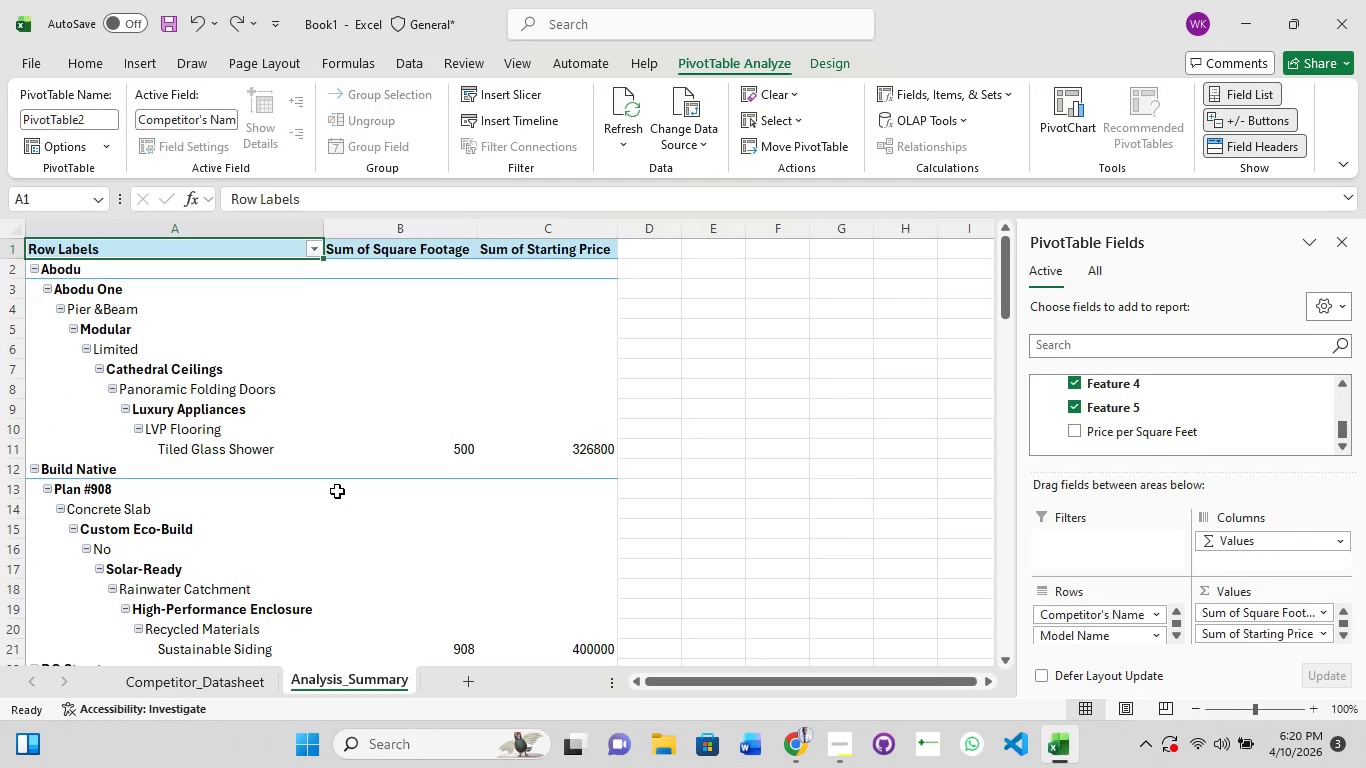 
key(Control+Z)
 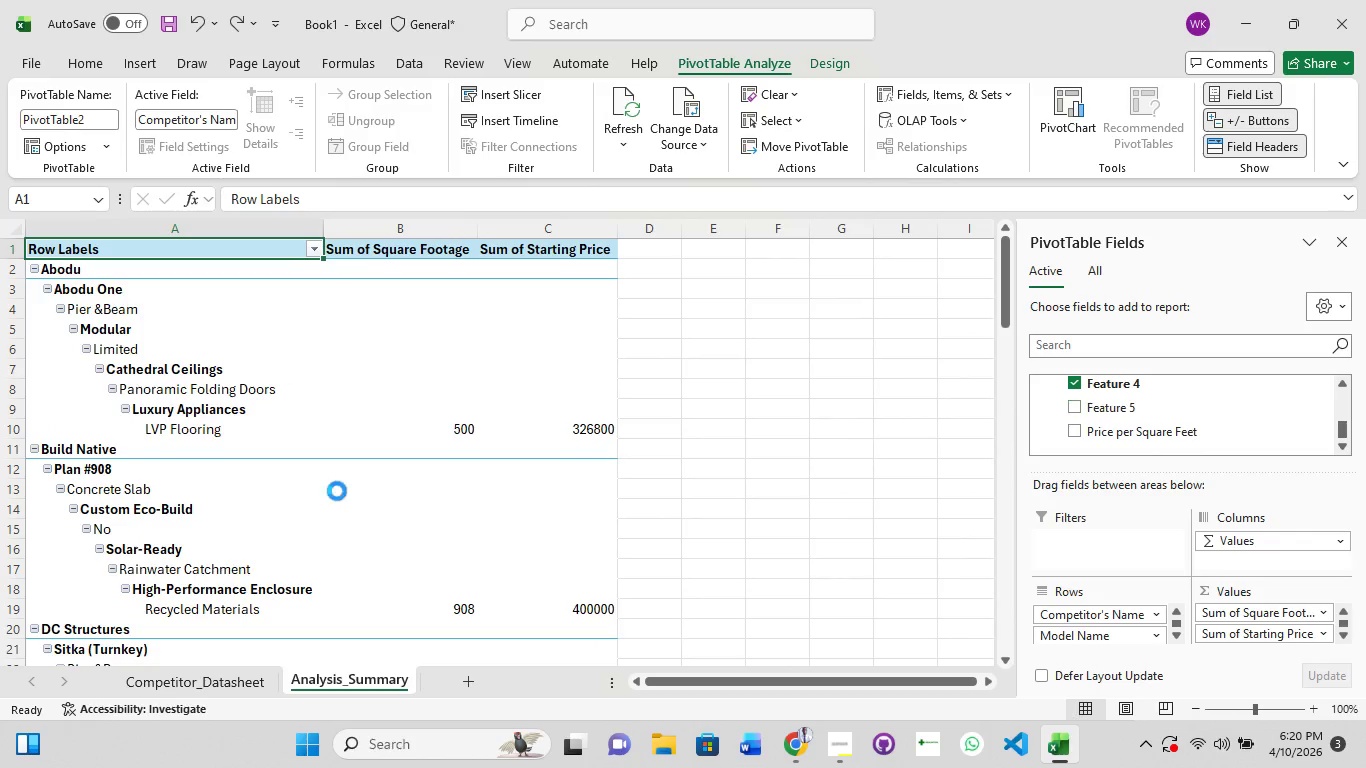 
key(Control+Z)
 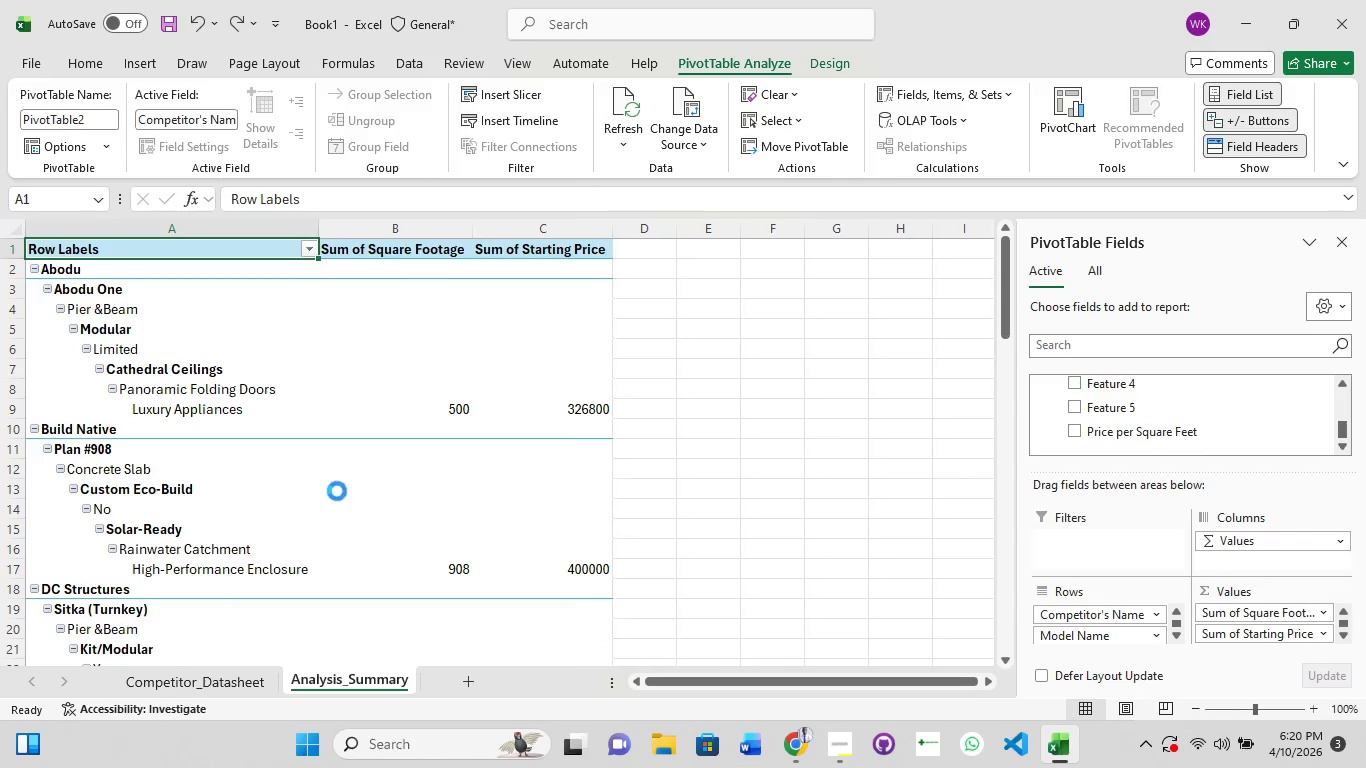 
key(Control+Z)
 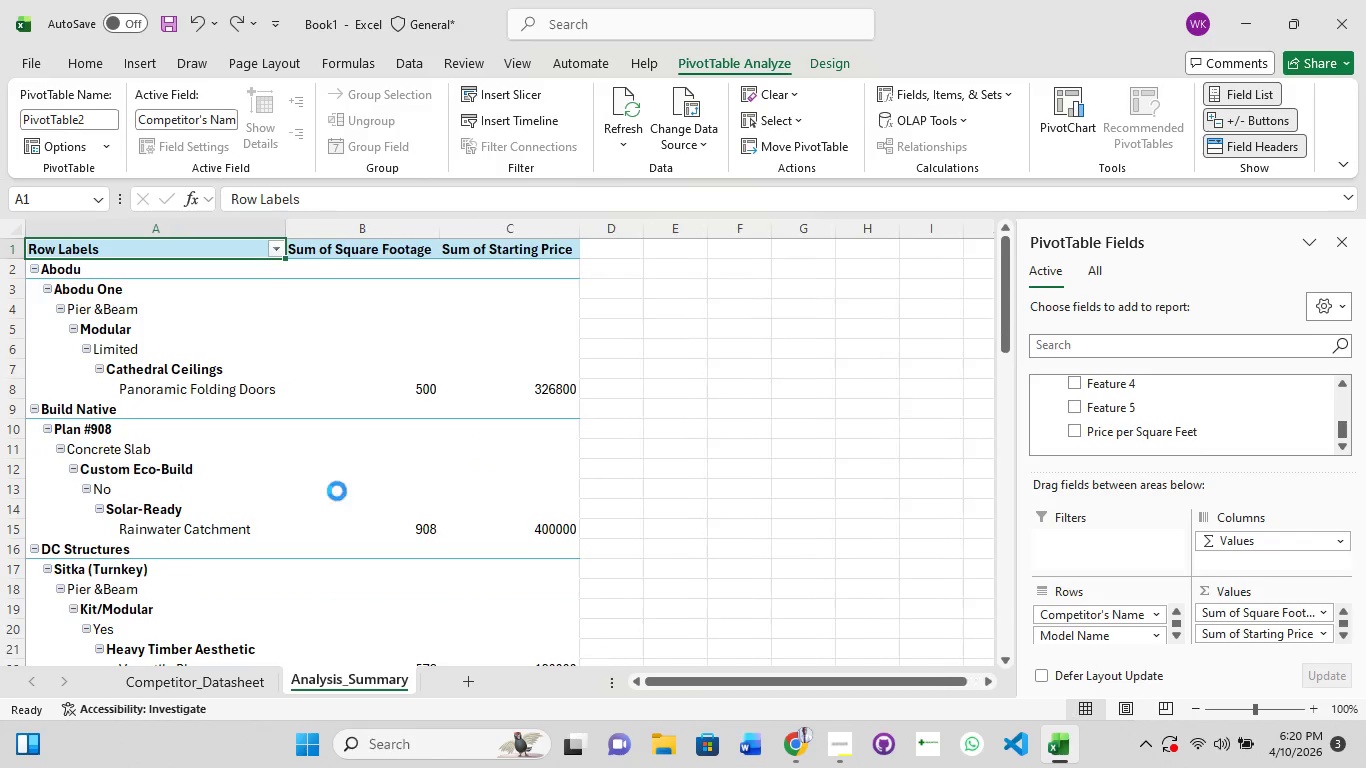 
key(Control+Z)
 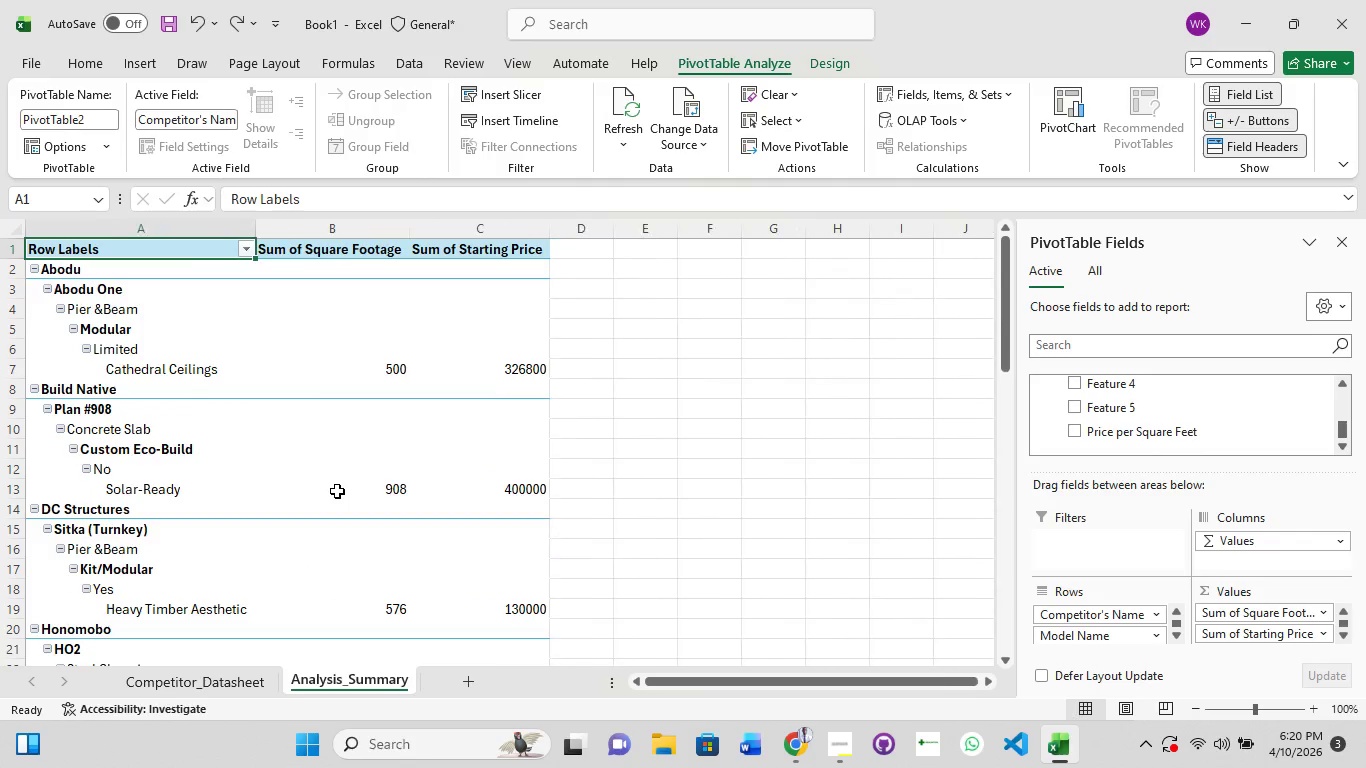 
key(Control+Z)
 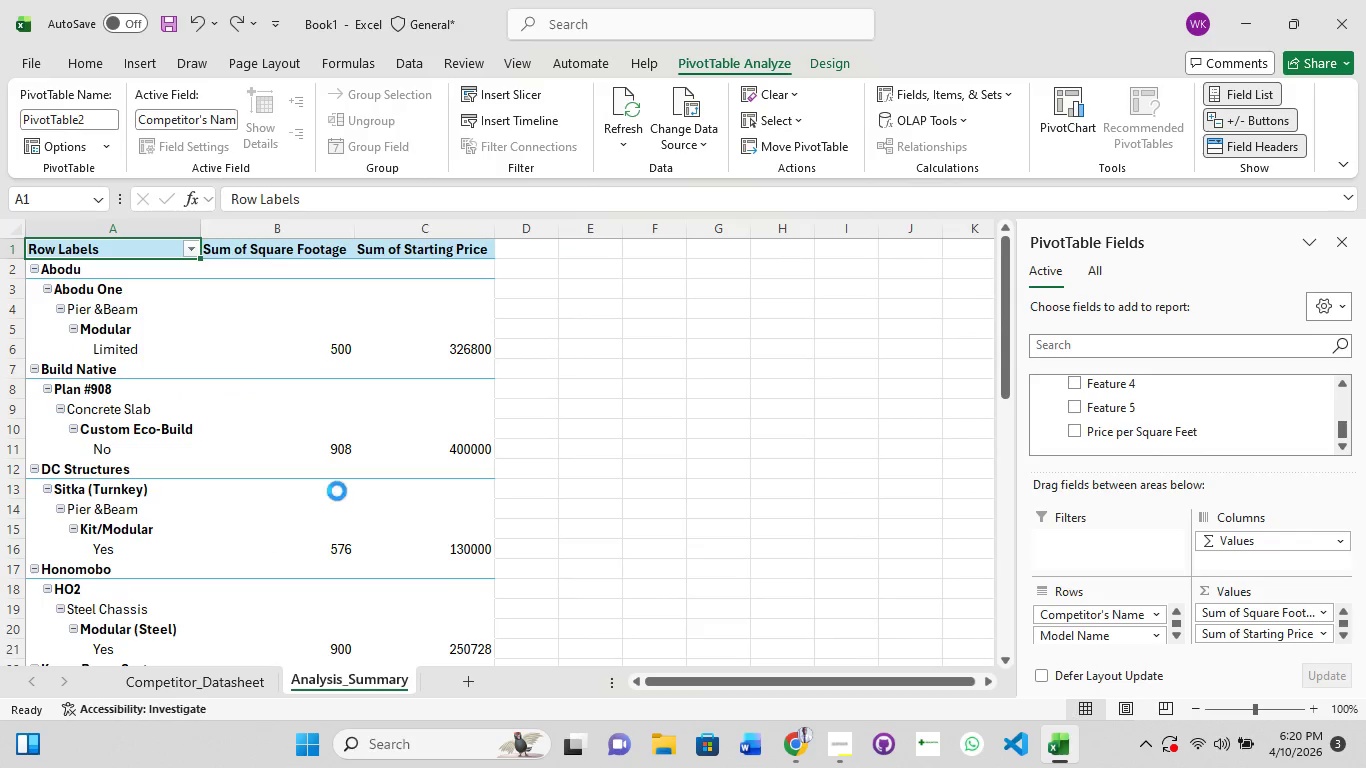 
key(Control+Z)
 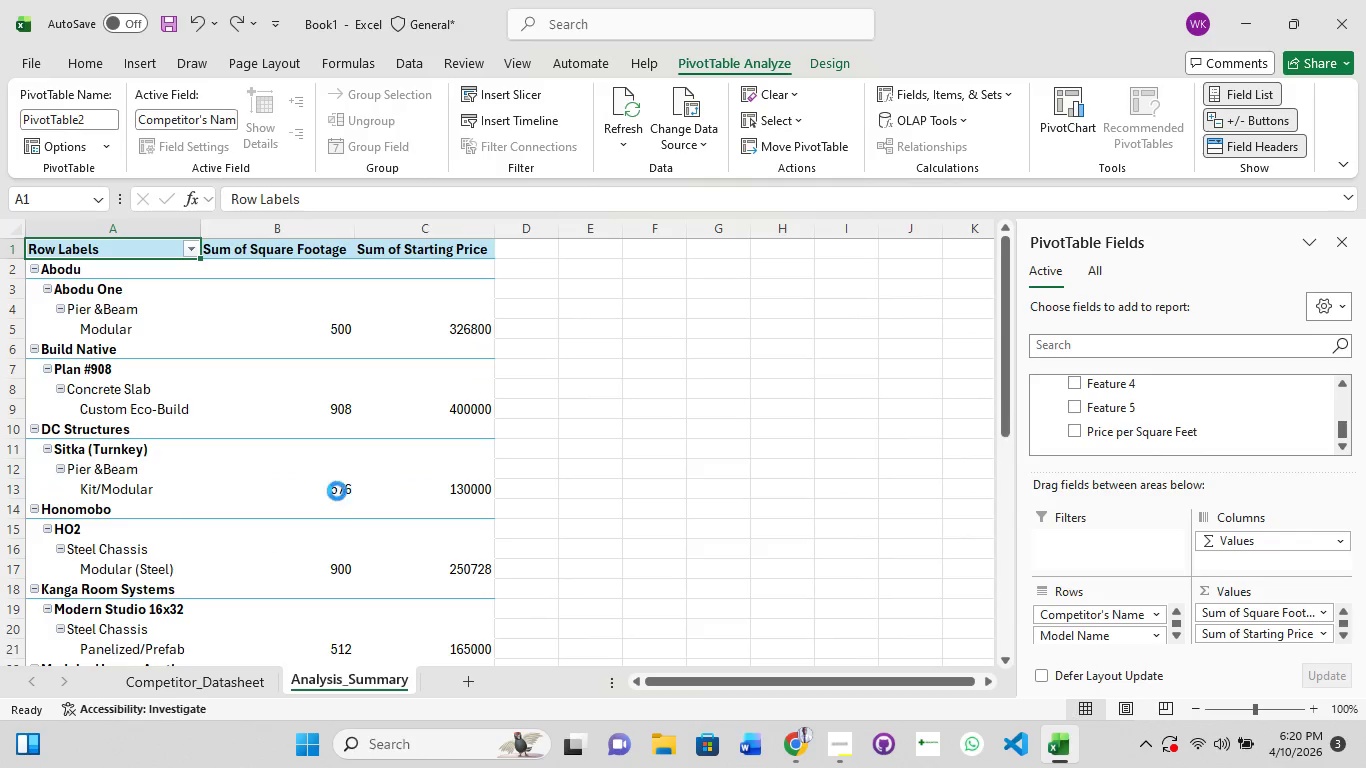 
key(Control+Z)
 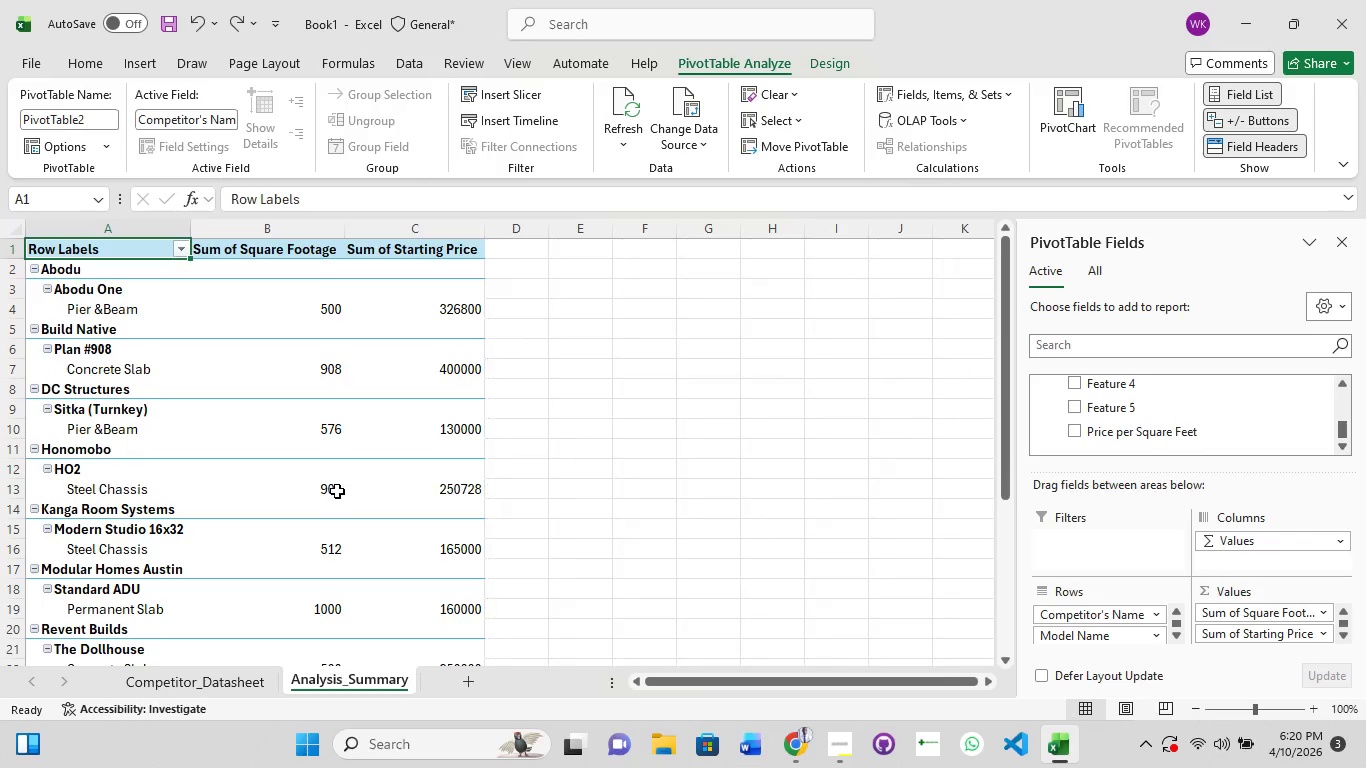 
key(Control+Z)
 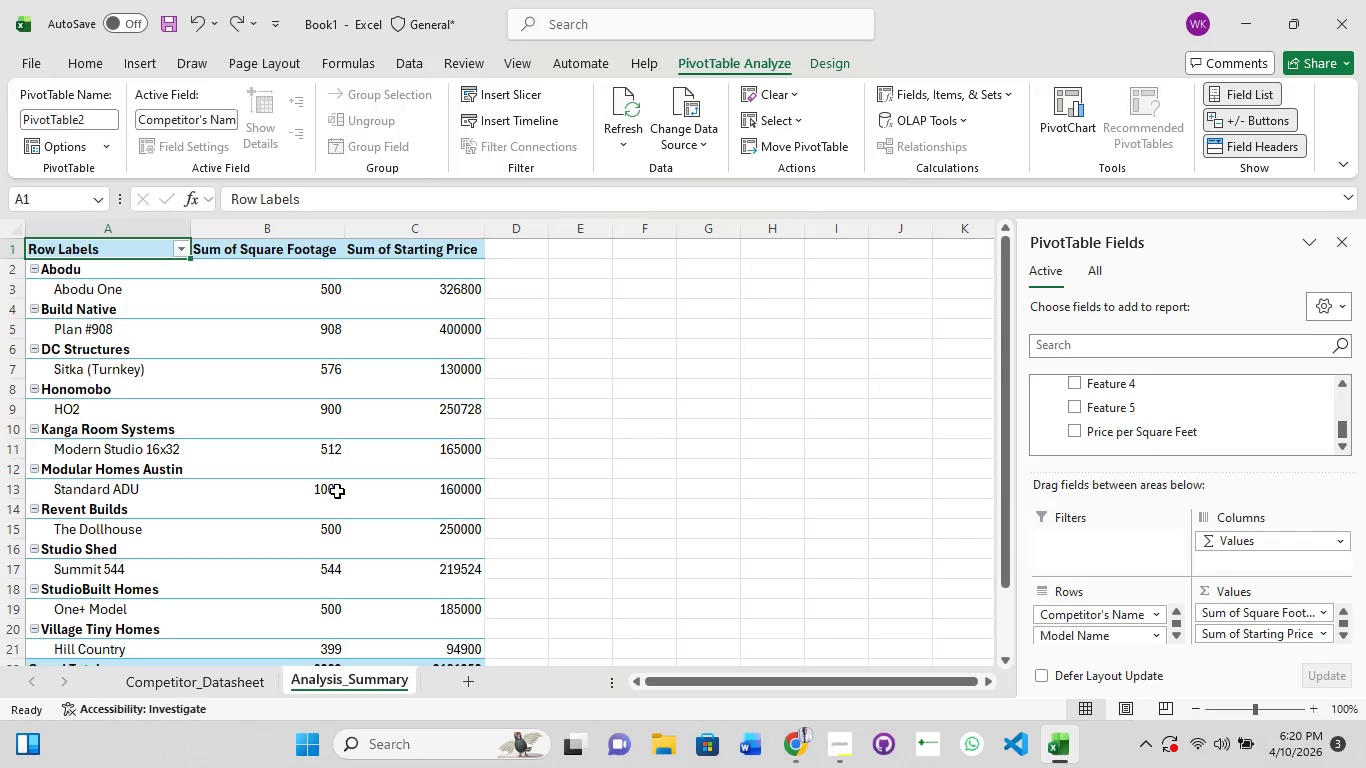 
key(Control+Z)
 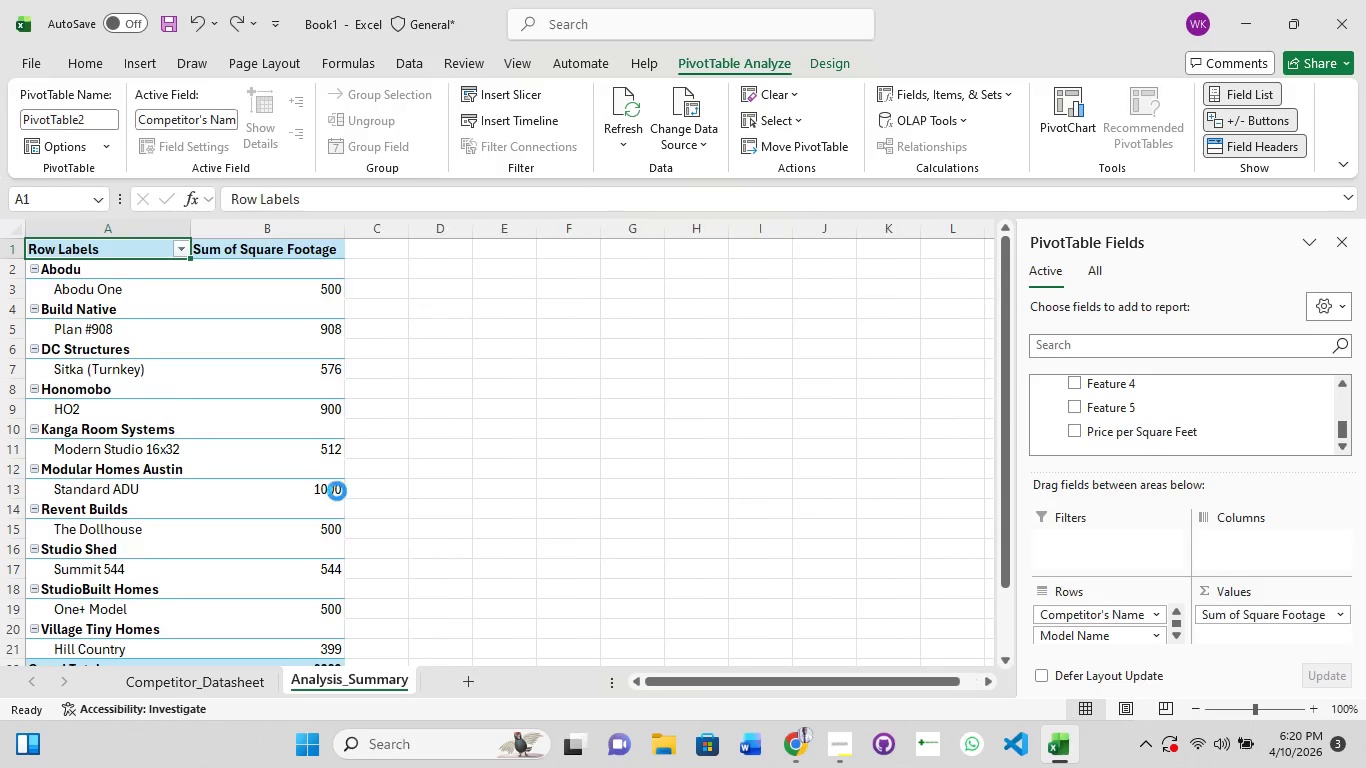 
key(Control+Z)
 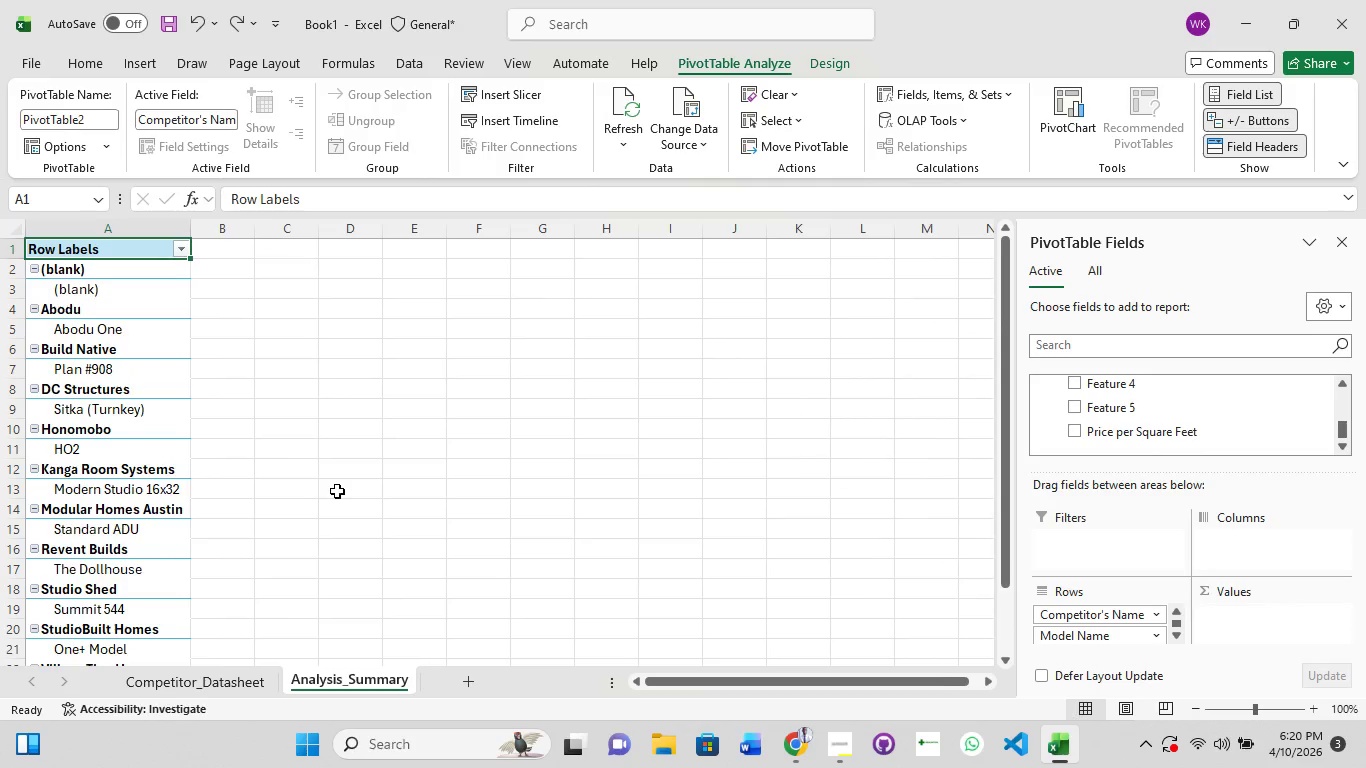 
key(Control+Z)
 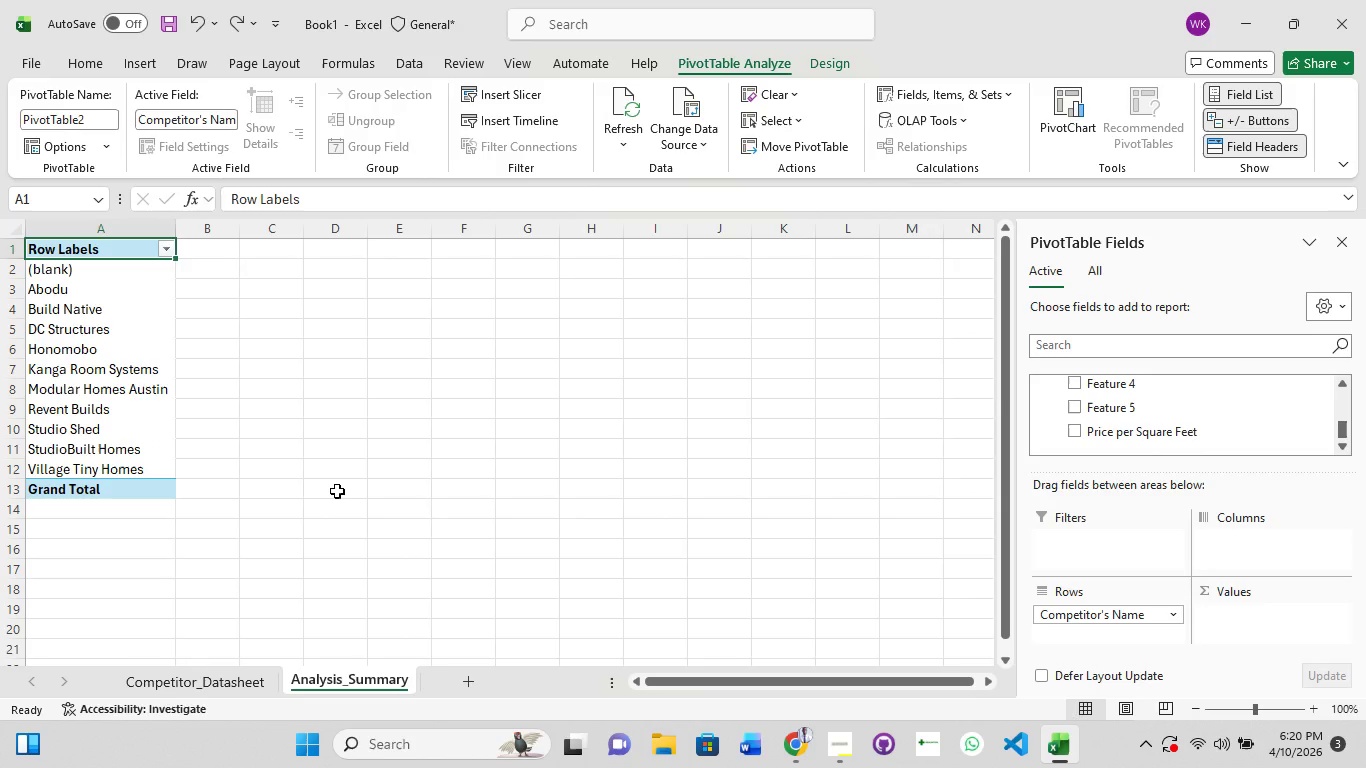 
key(Control+Z)
 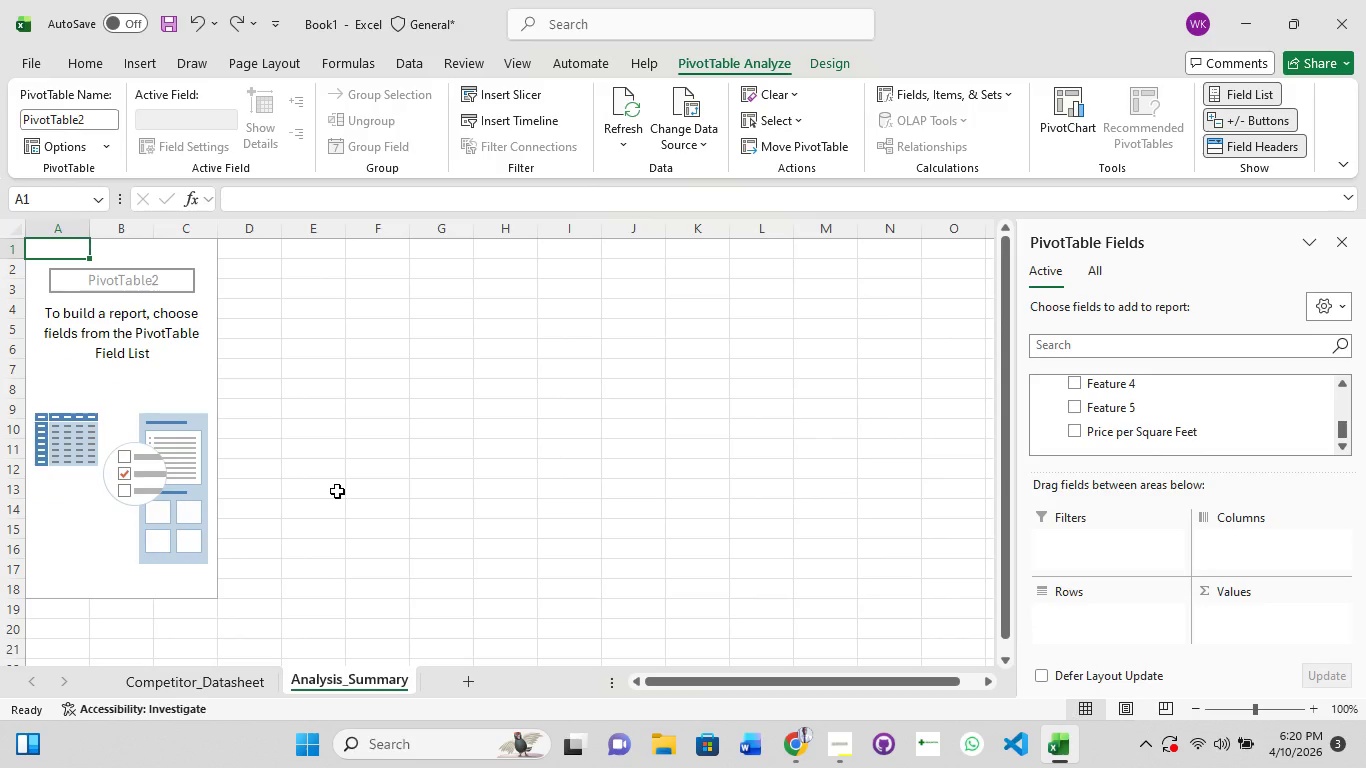 
key(Control+Z)
 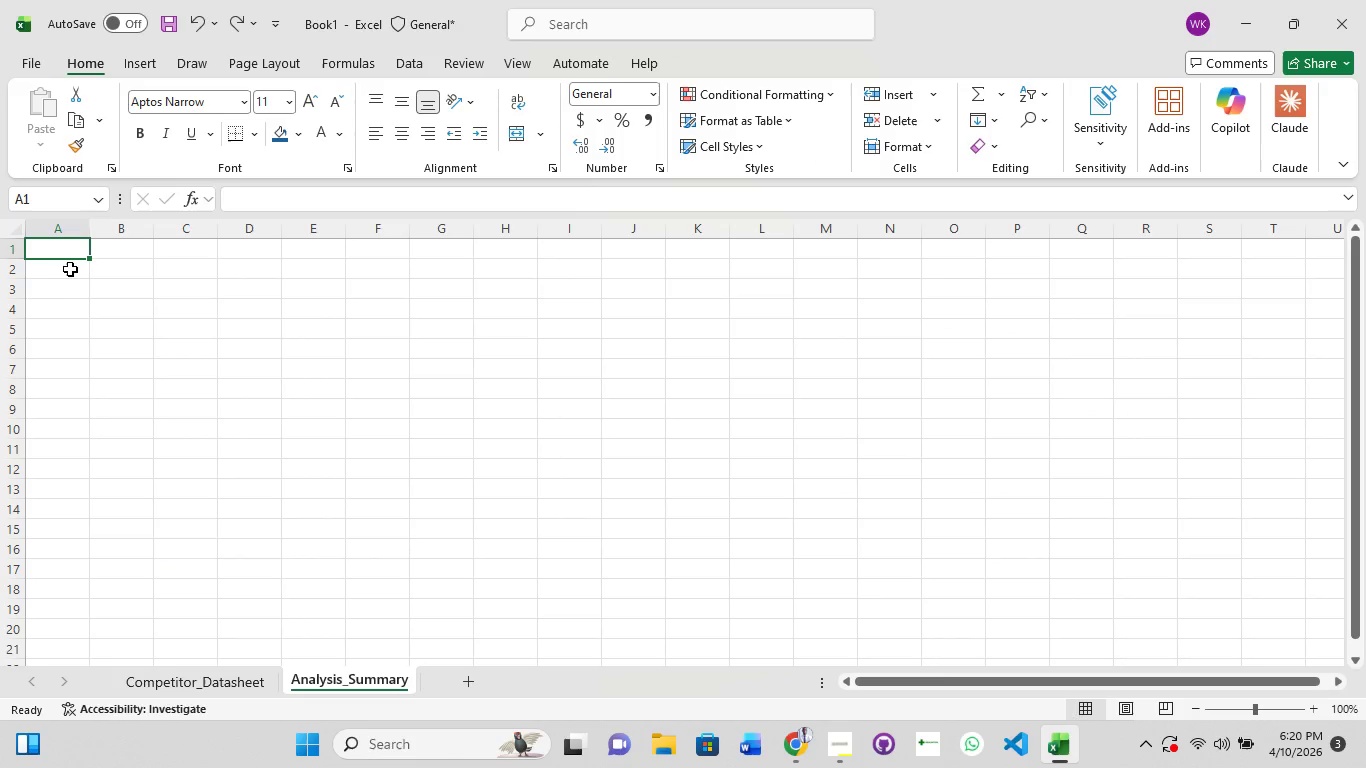 
left_click([78, 246])
 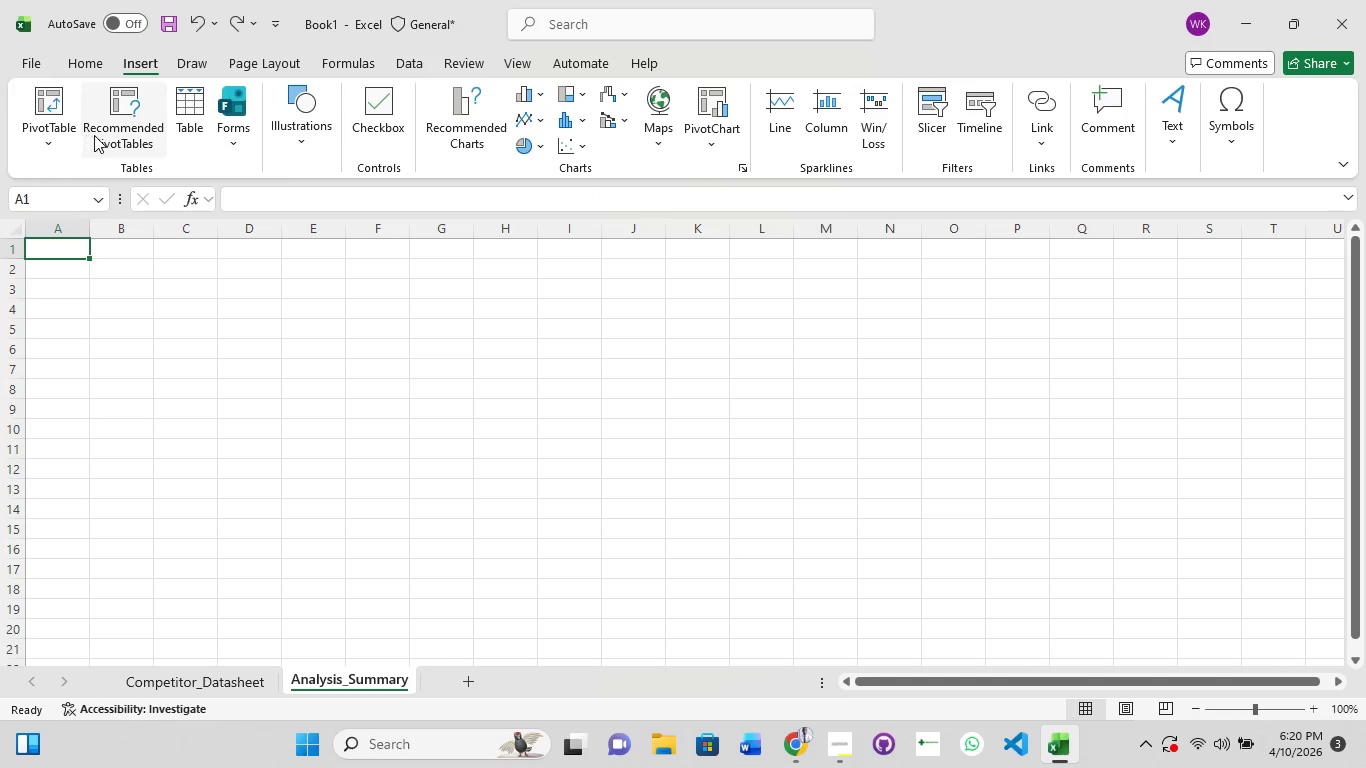 
left_click([136, 127])
 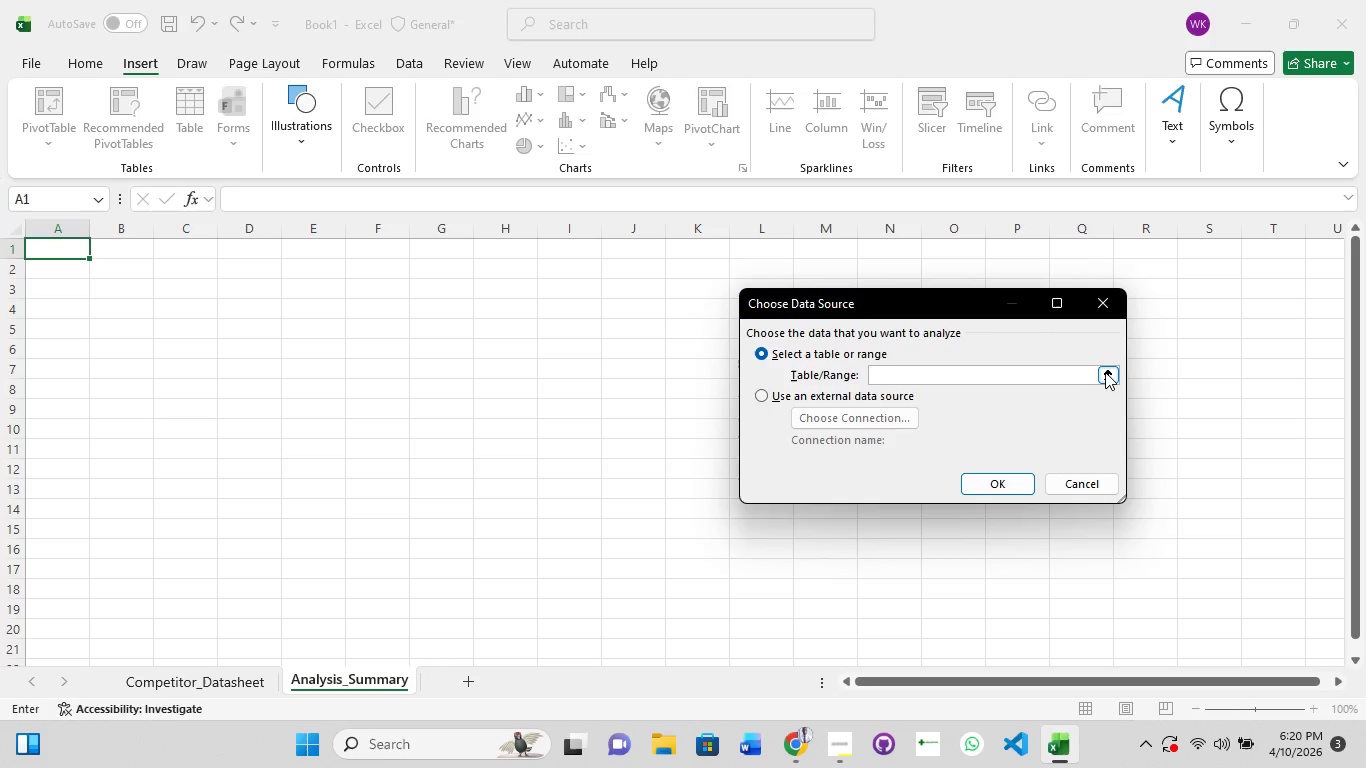 
left_click([1106, 375])
 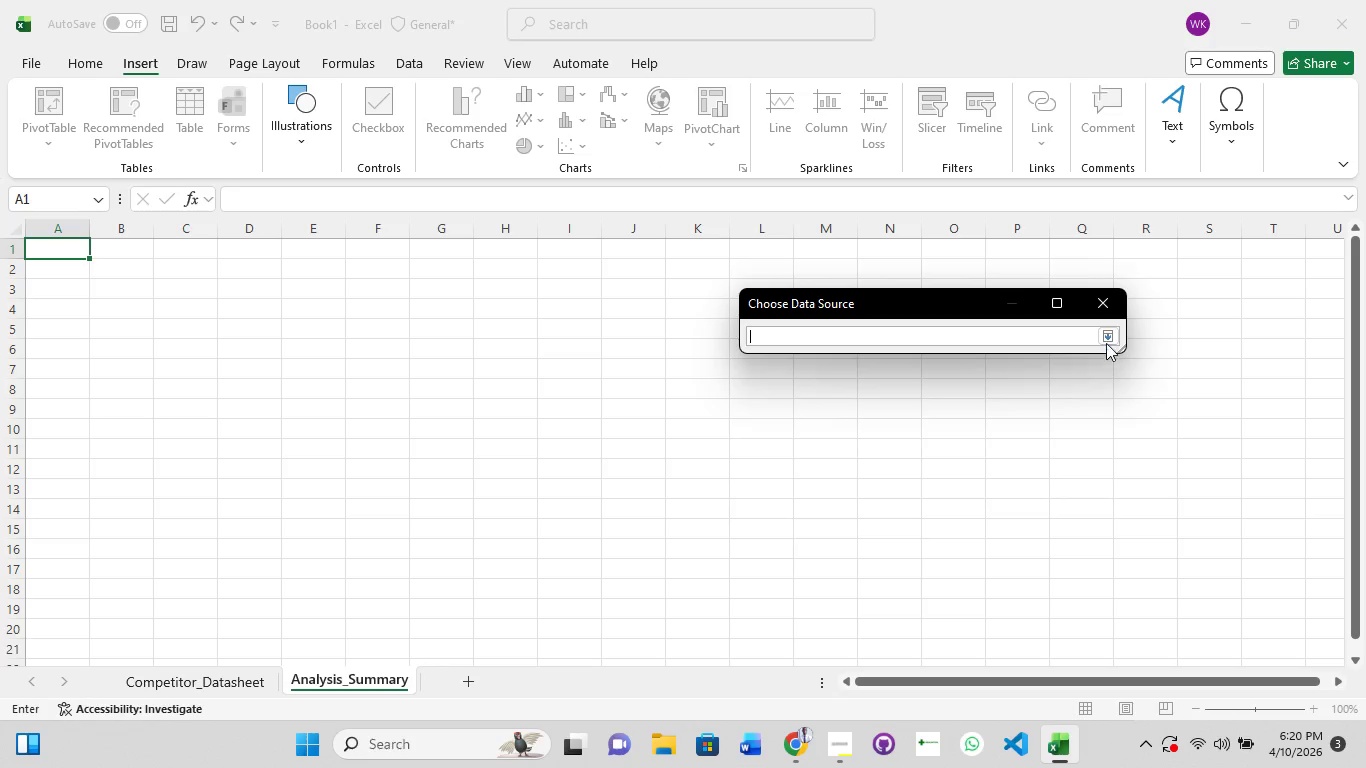 
left_click([1107, 335])
 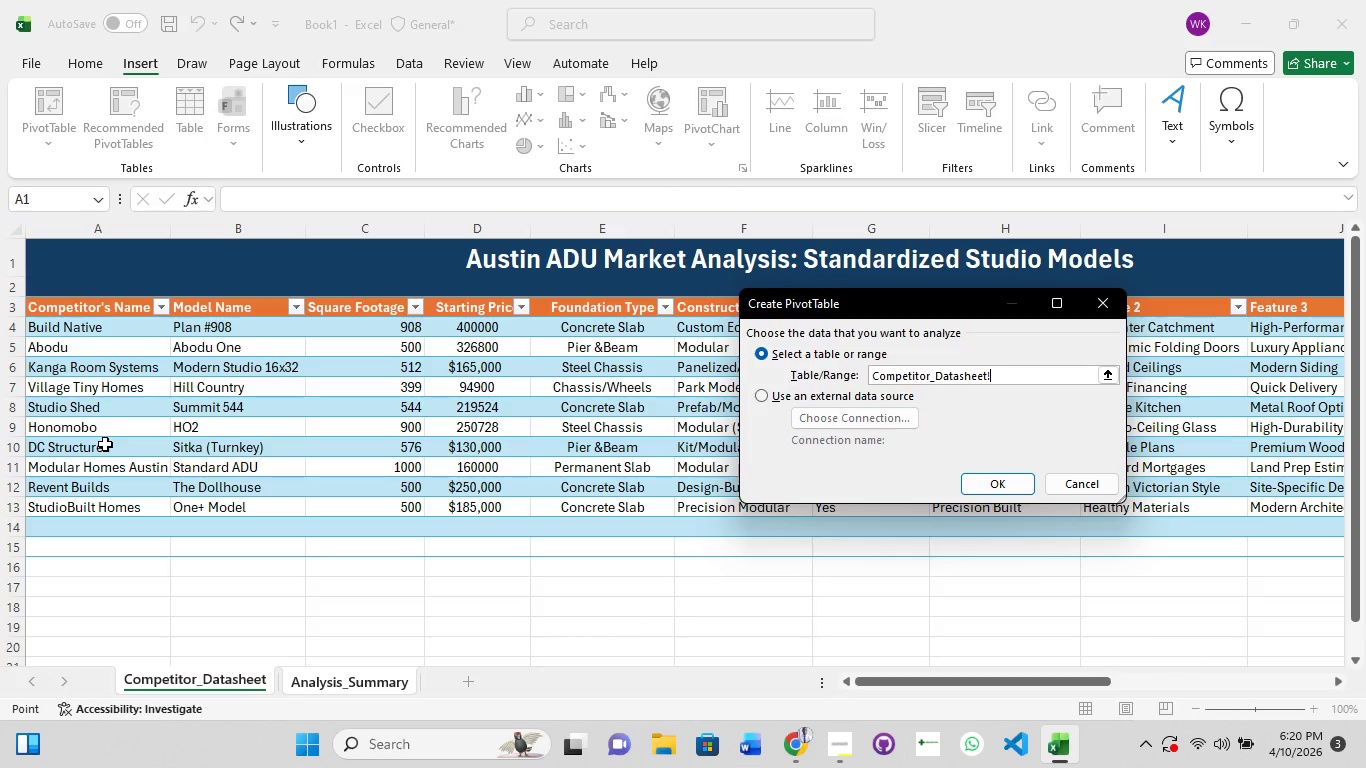 
wait(11.95)
 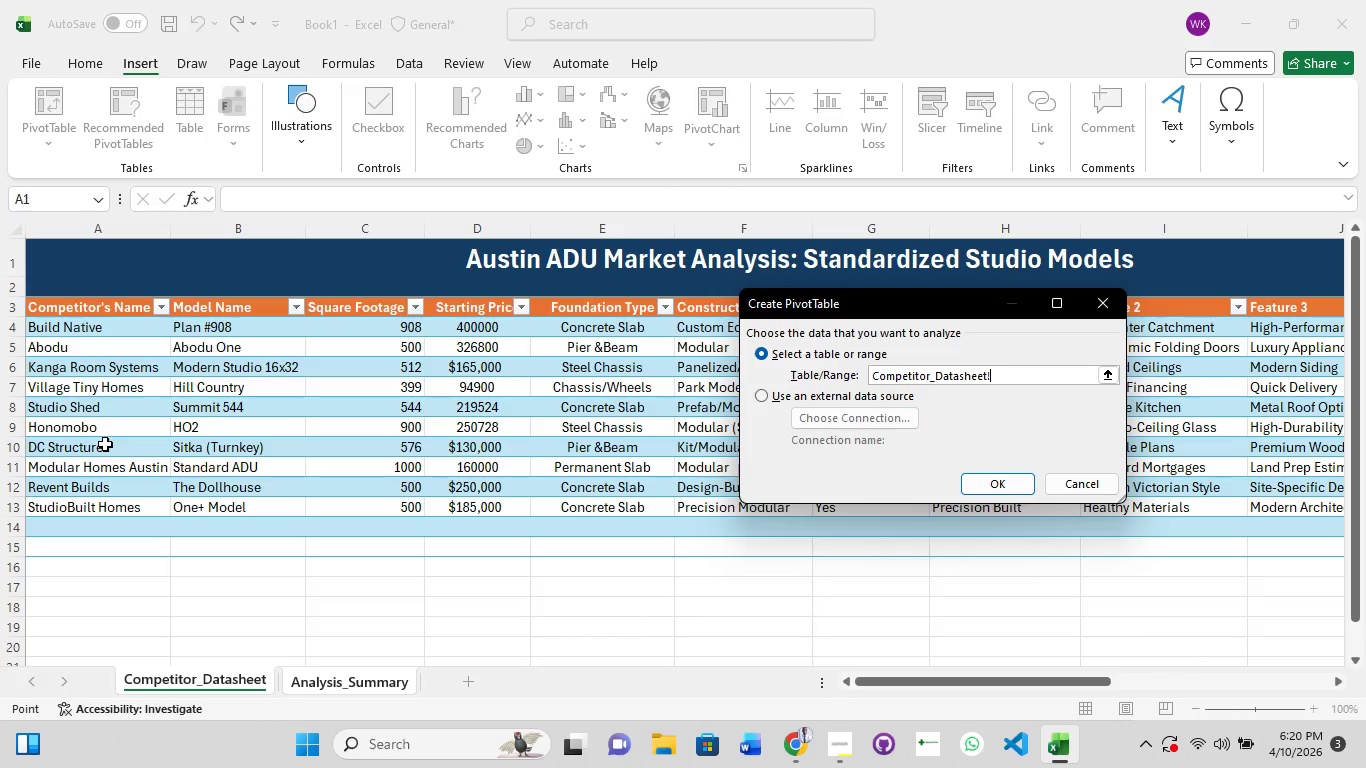 
hold_key(key=ShiftLeft, duration=1.5)
 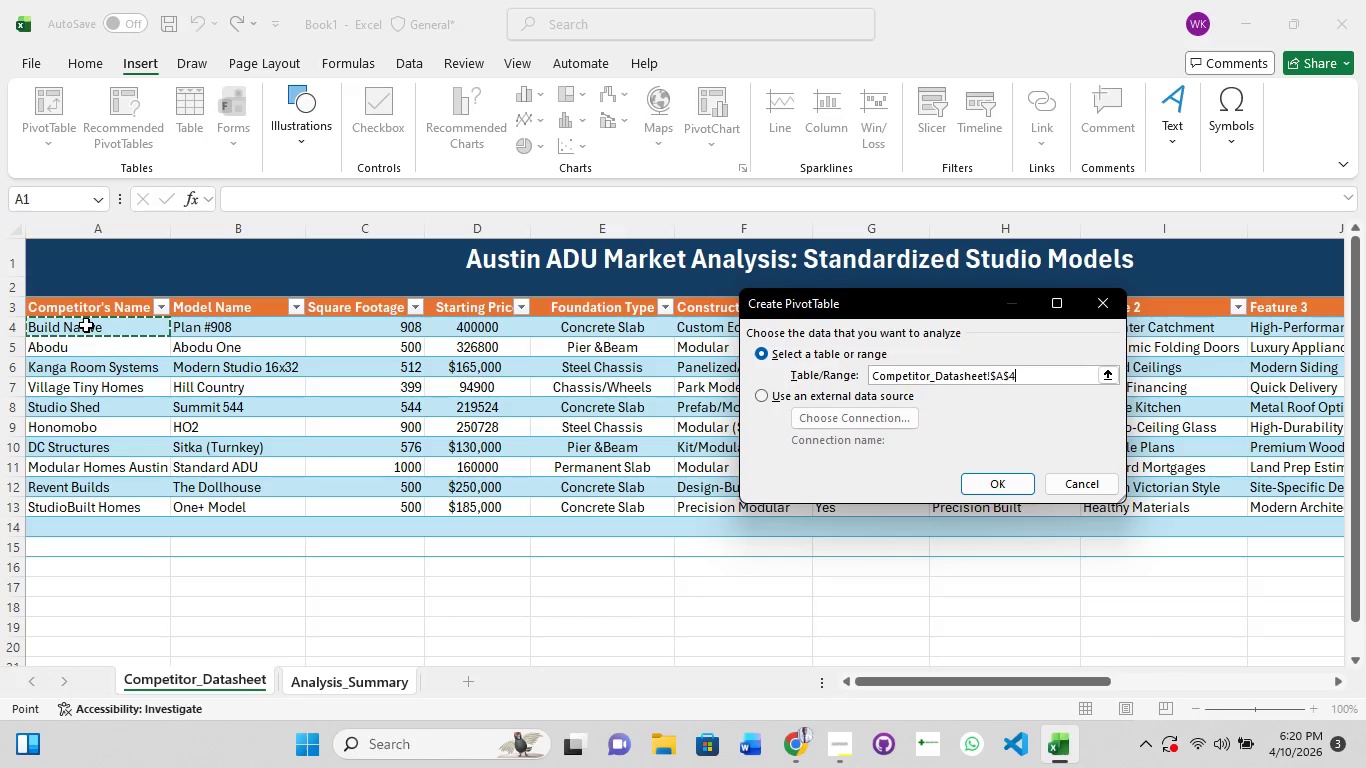 
hold_key(key=ShiftLeft, duration=1.5)
left_click_drag(start_coordinate=[86, 325], to_coordinate=[524, 505])
 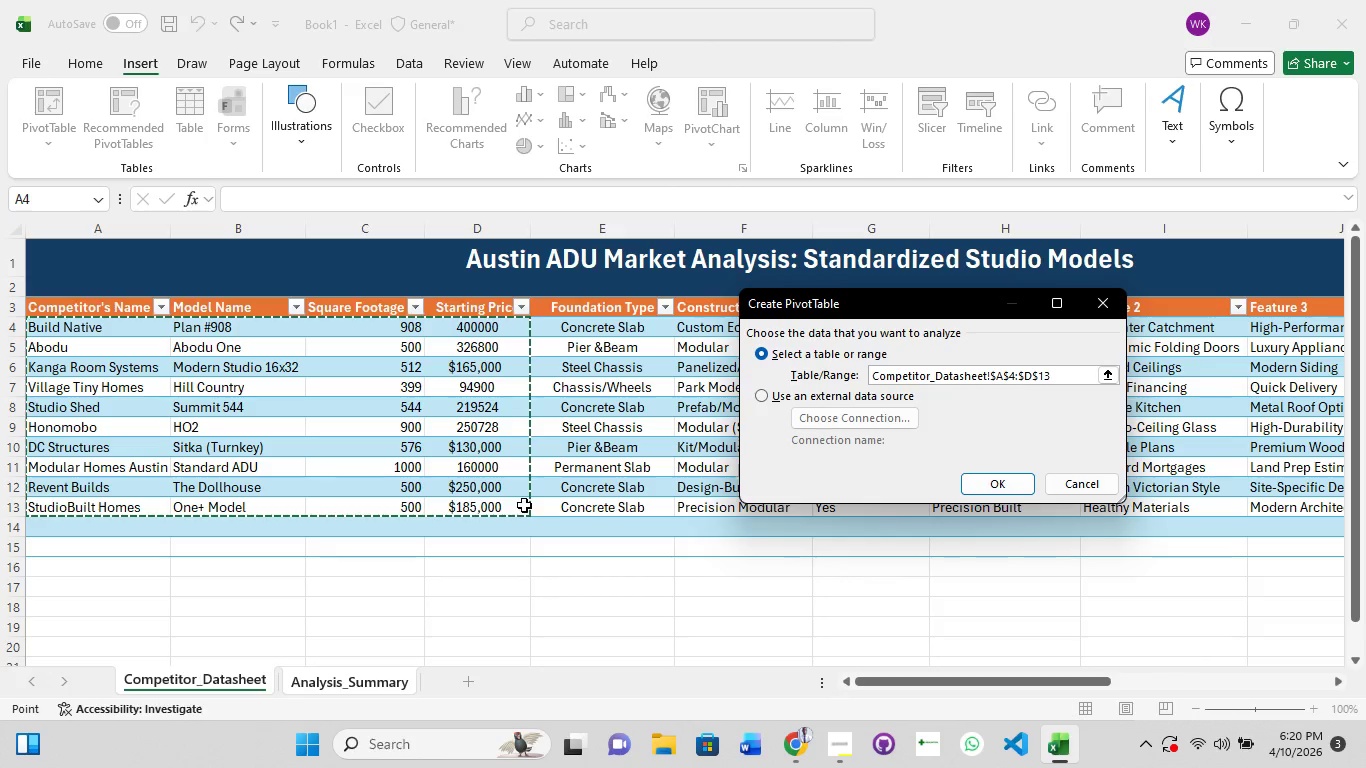 
hold_key(key=ShiftLeft, duration=1.51)
 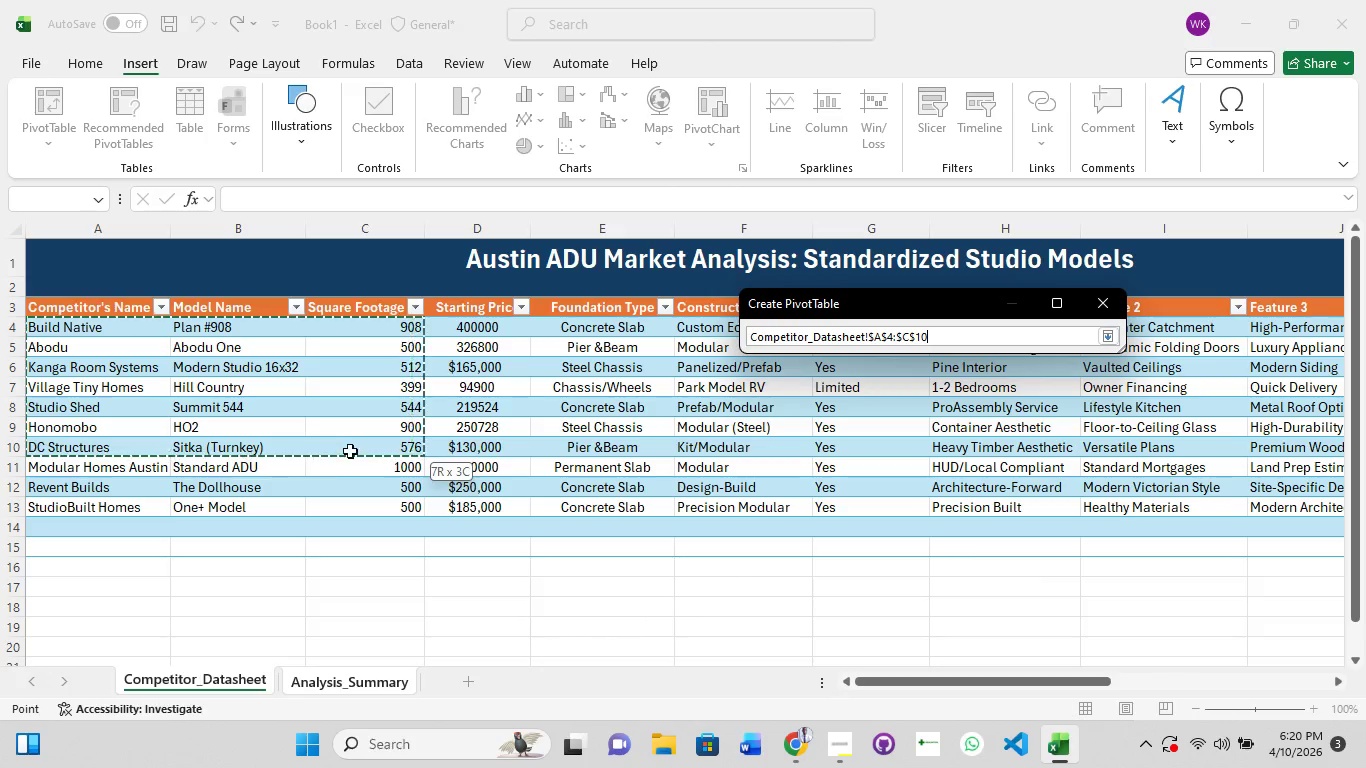 
hold_key(key=ShiftLeft, duration=1.5)
 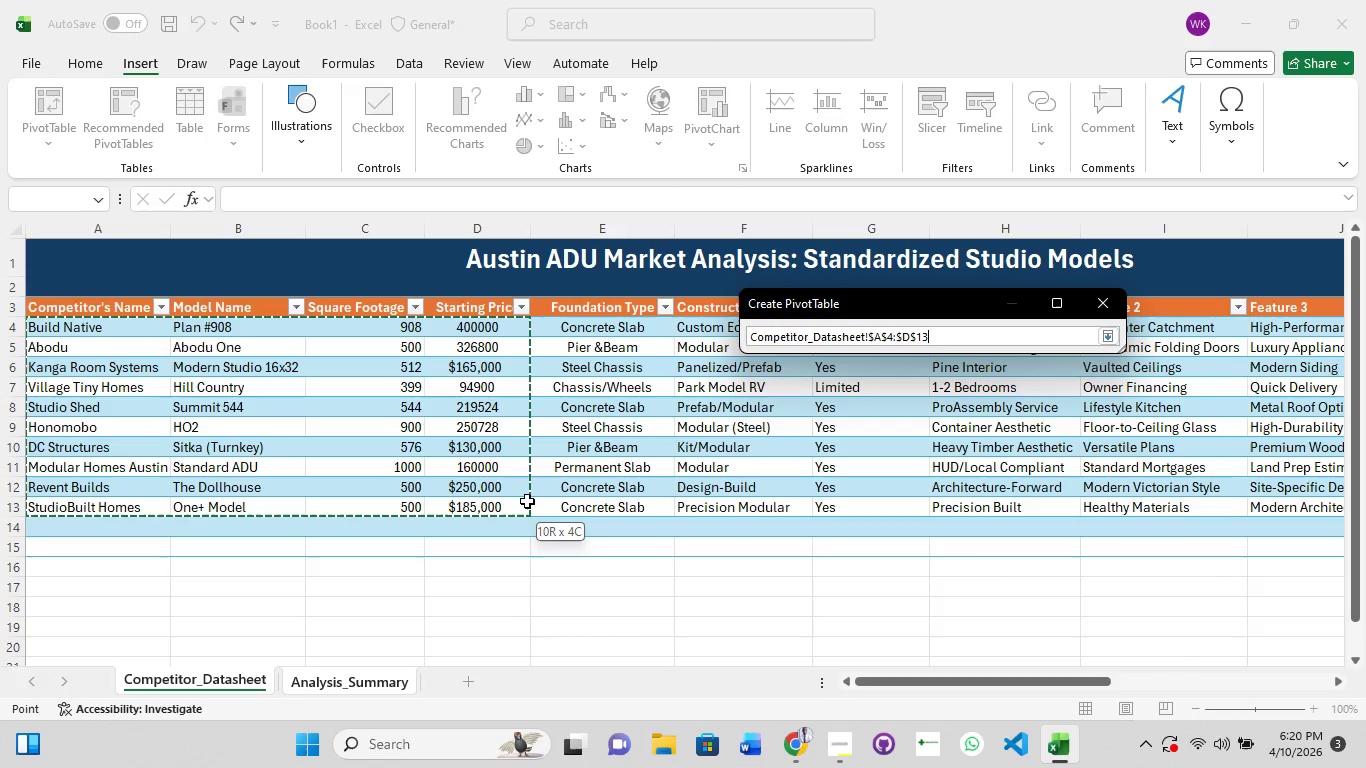 
hold_key(key=ShiftLeft, duration=1.5)
 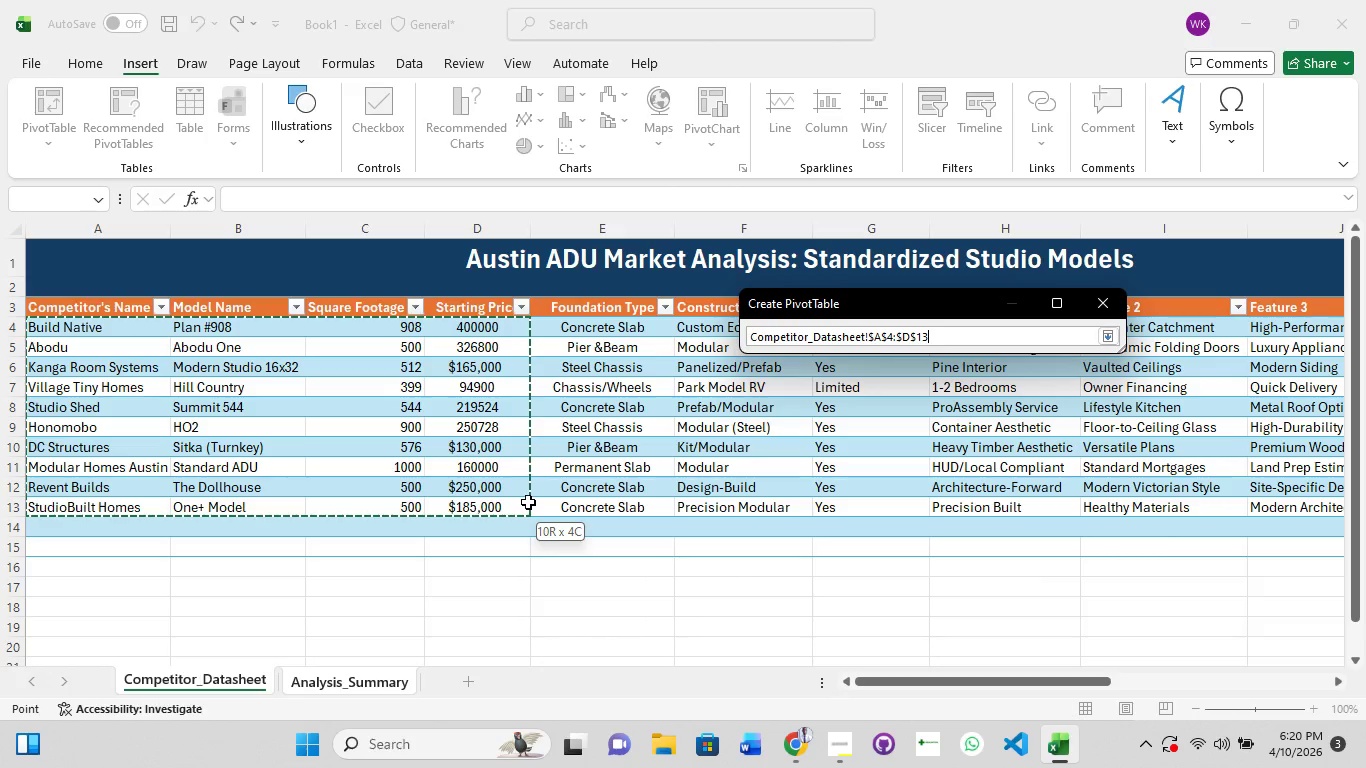 
hold_key(key=ShiftLeft, duration=1.5)
 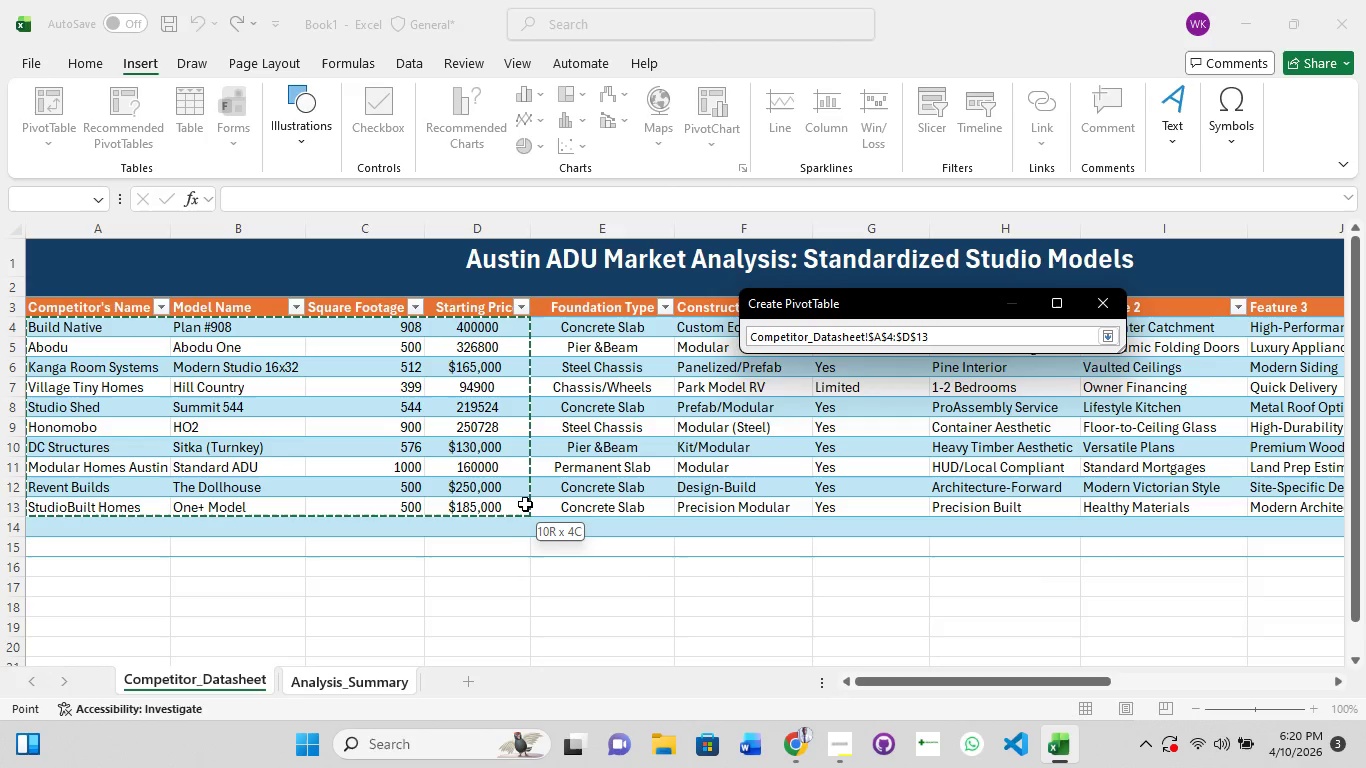 
hold_key(key=ShiftLeft, duration=1.52)
 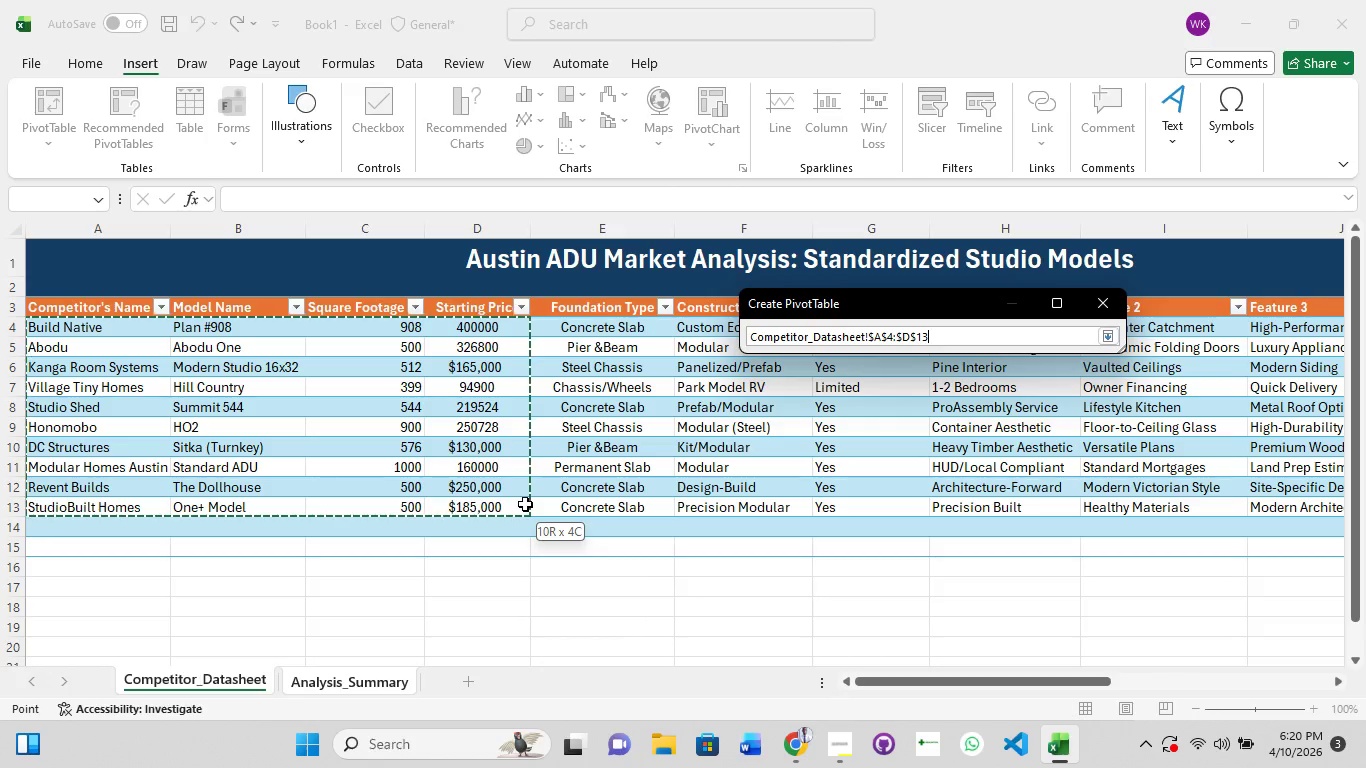 
hold_key(key=ShiftLeft, duration=1.52)
 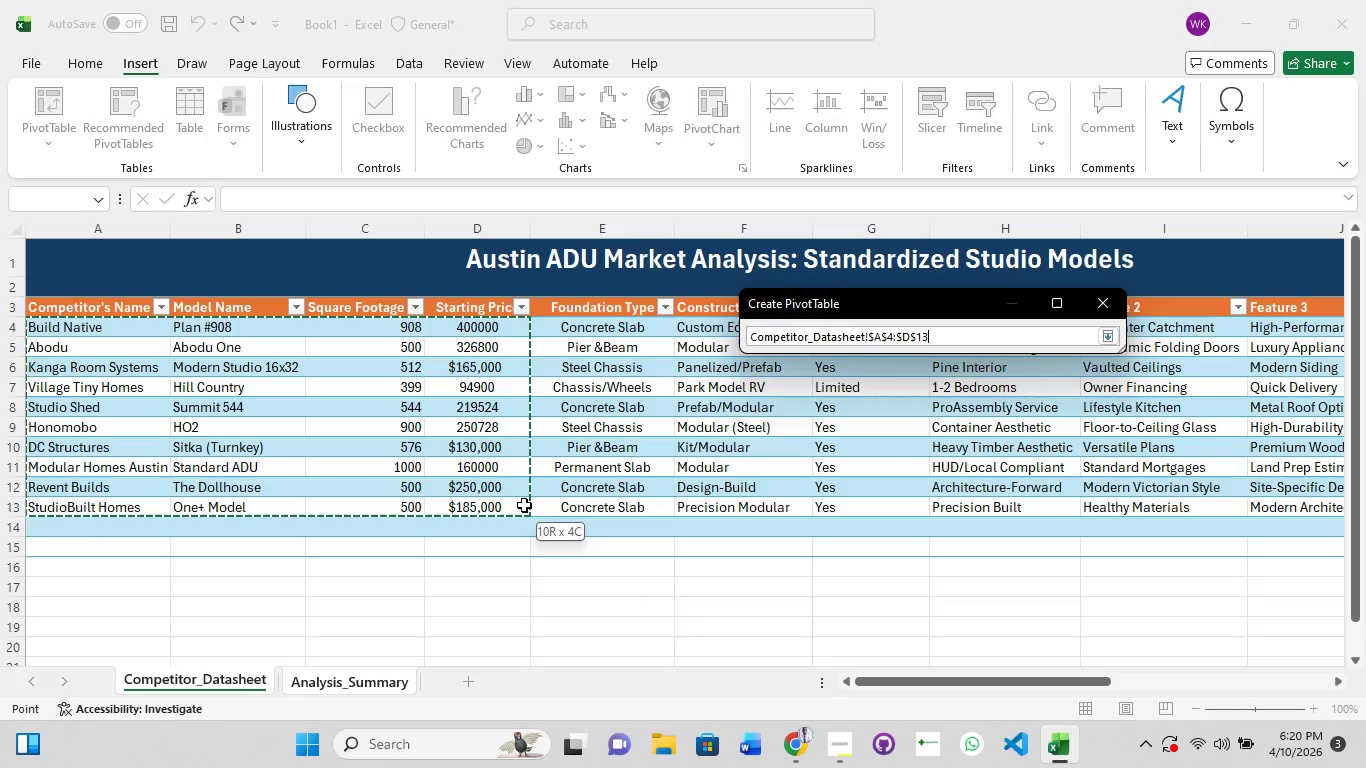 
hold_key(key=ShiftLeft, duration=0.81)
 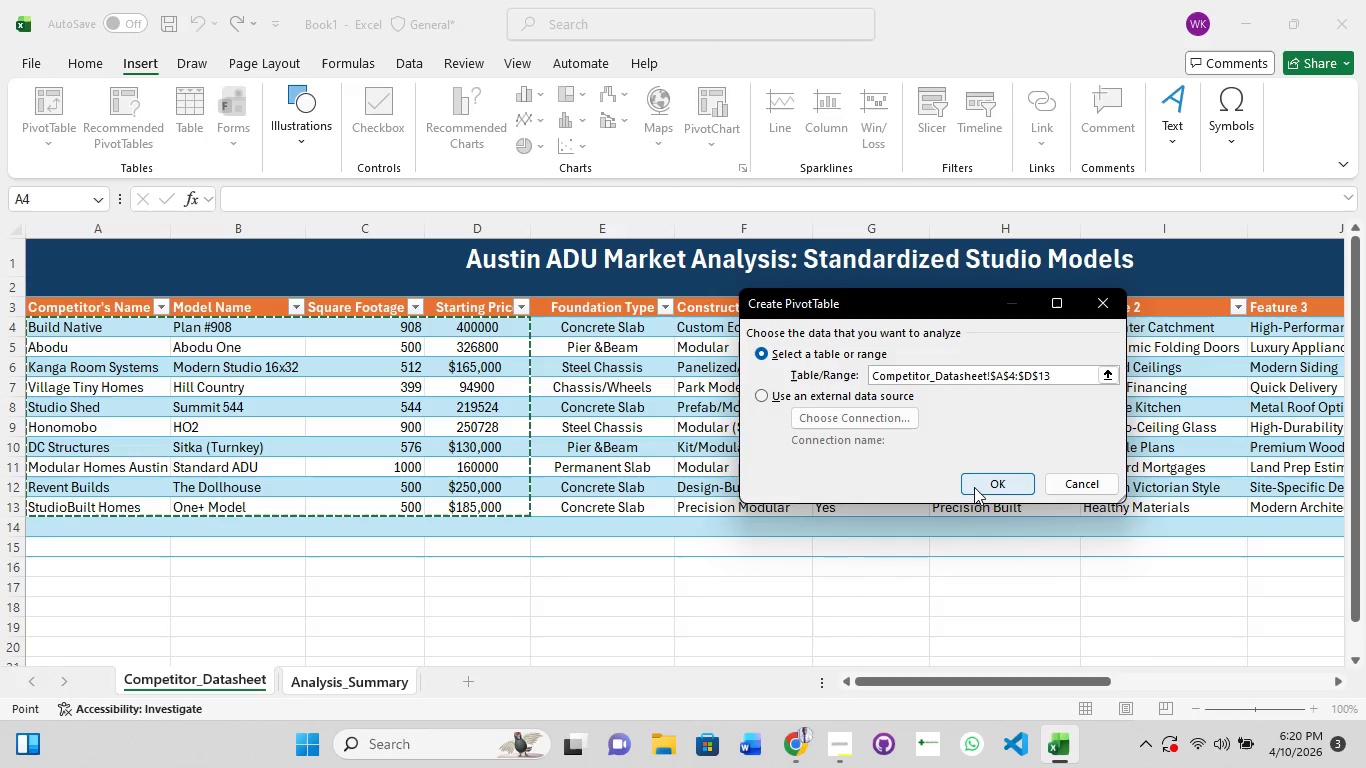 
left_click([974, 487])
 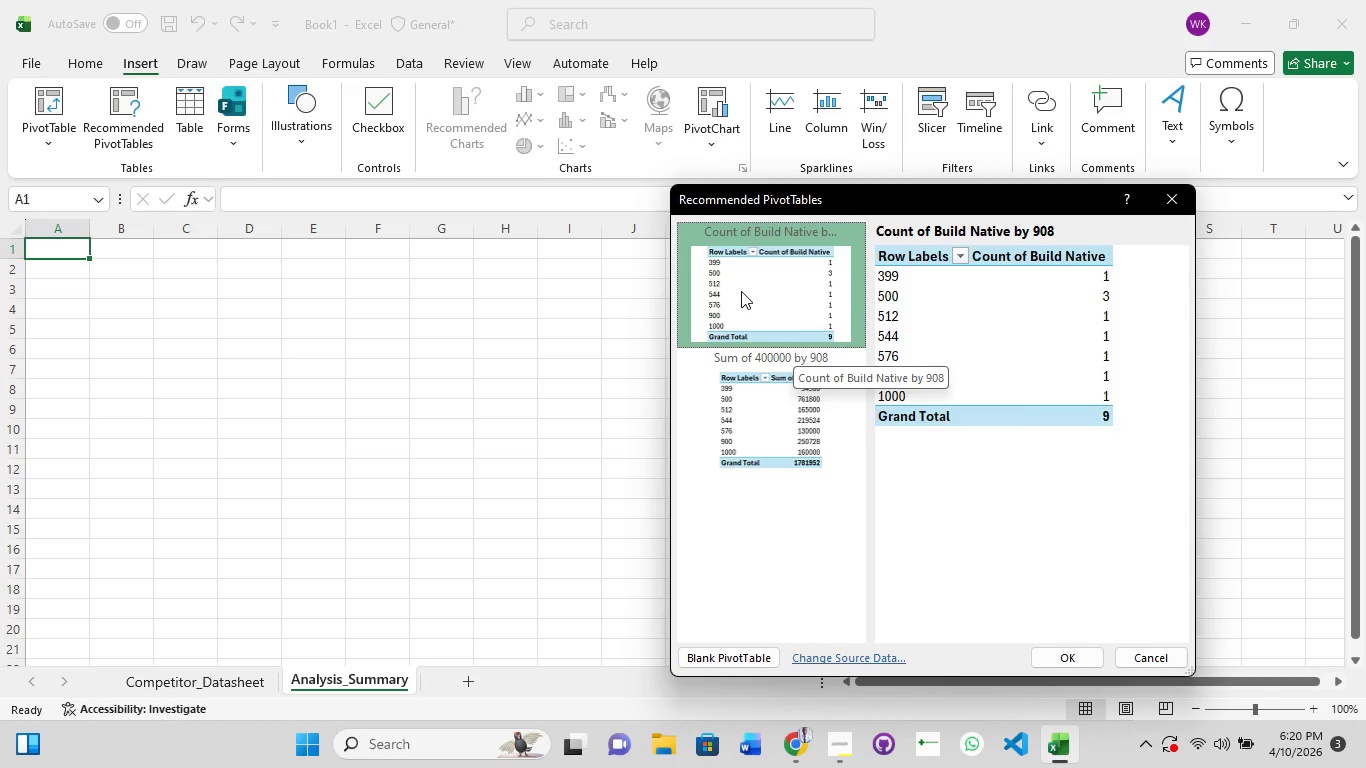 
wait(7.61)
 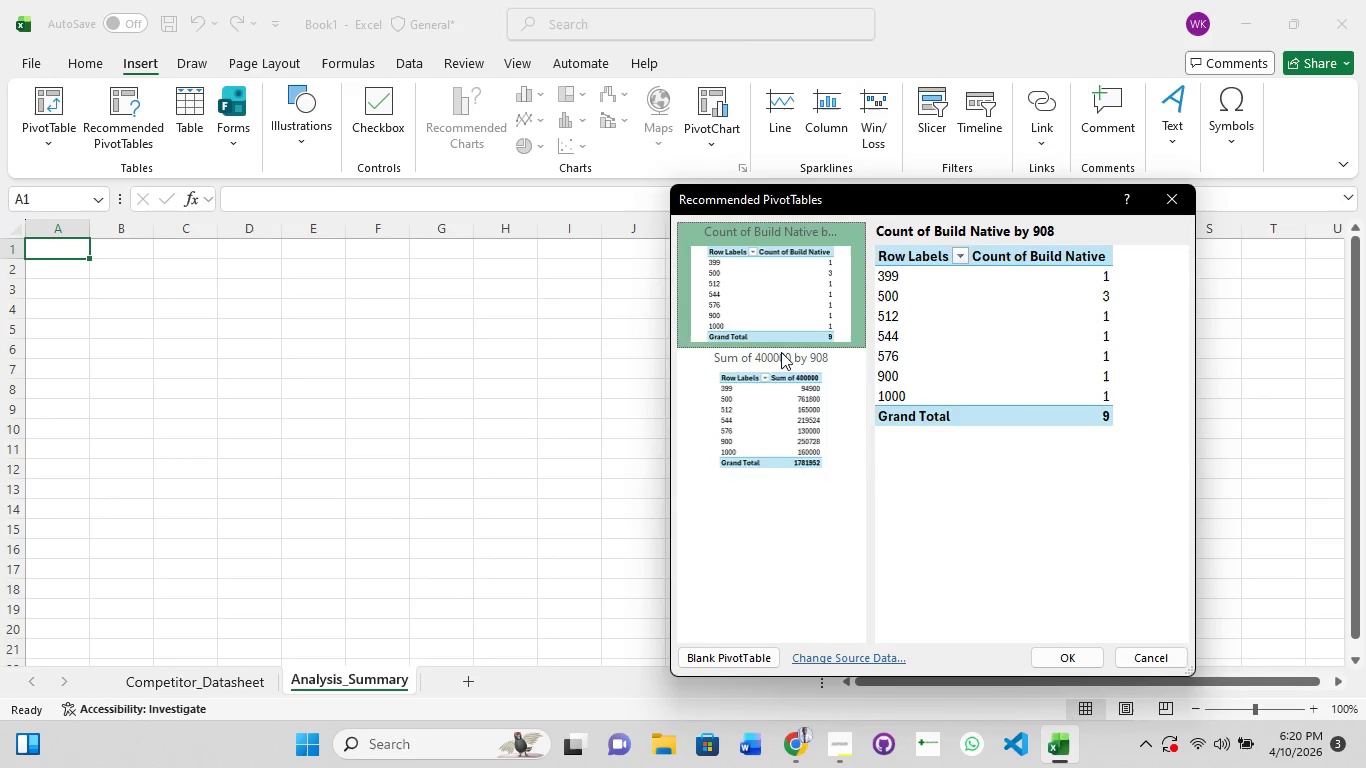 
left_click([740, 408])
 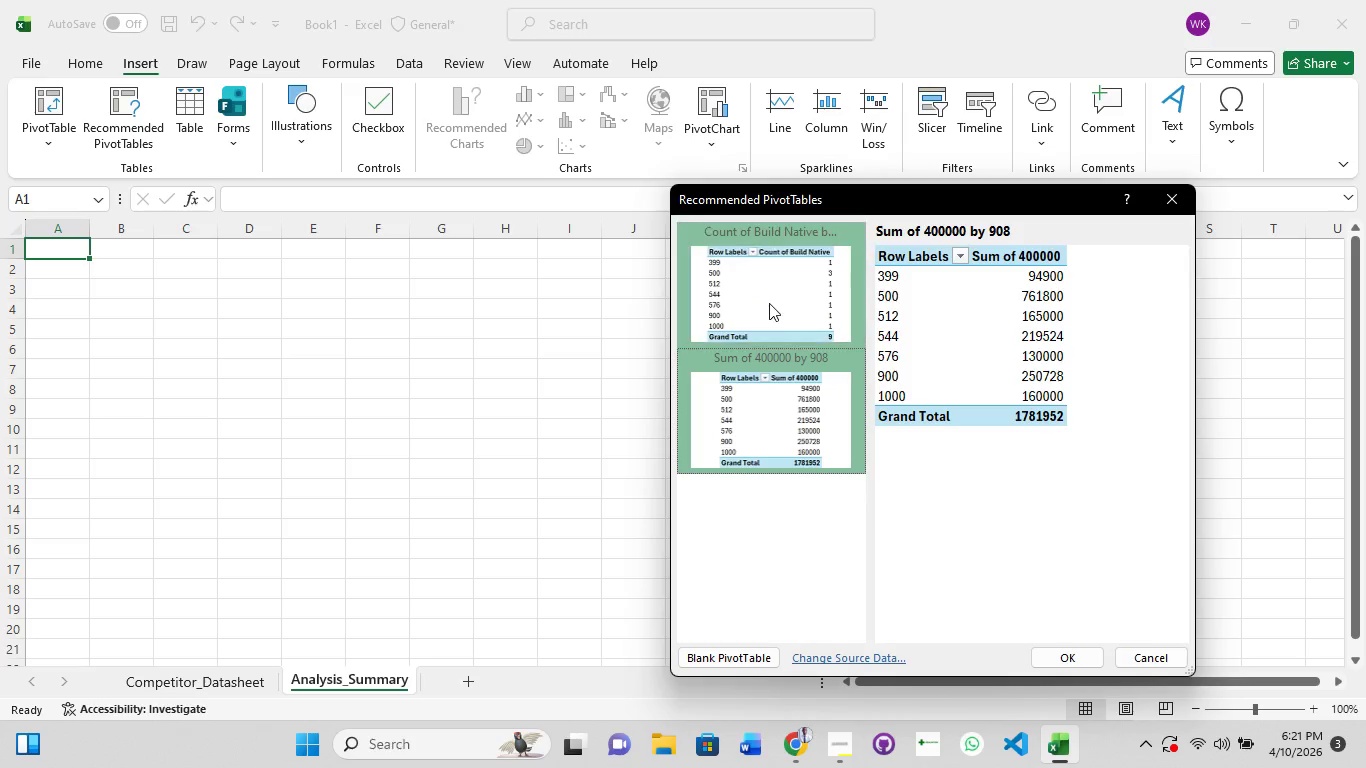 
left_click([770, 302])
 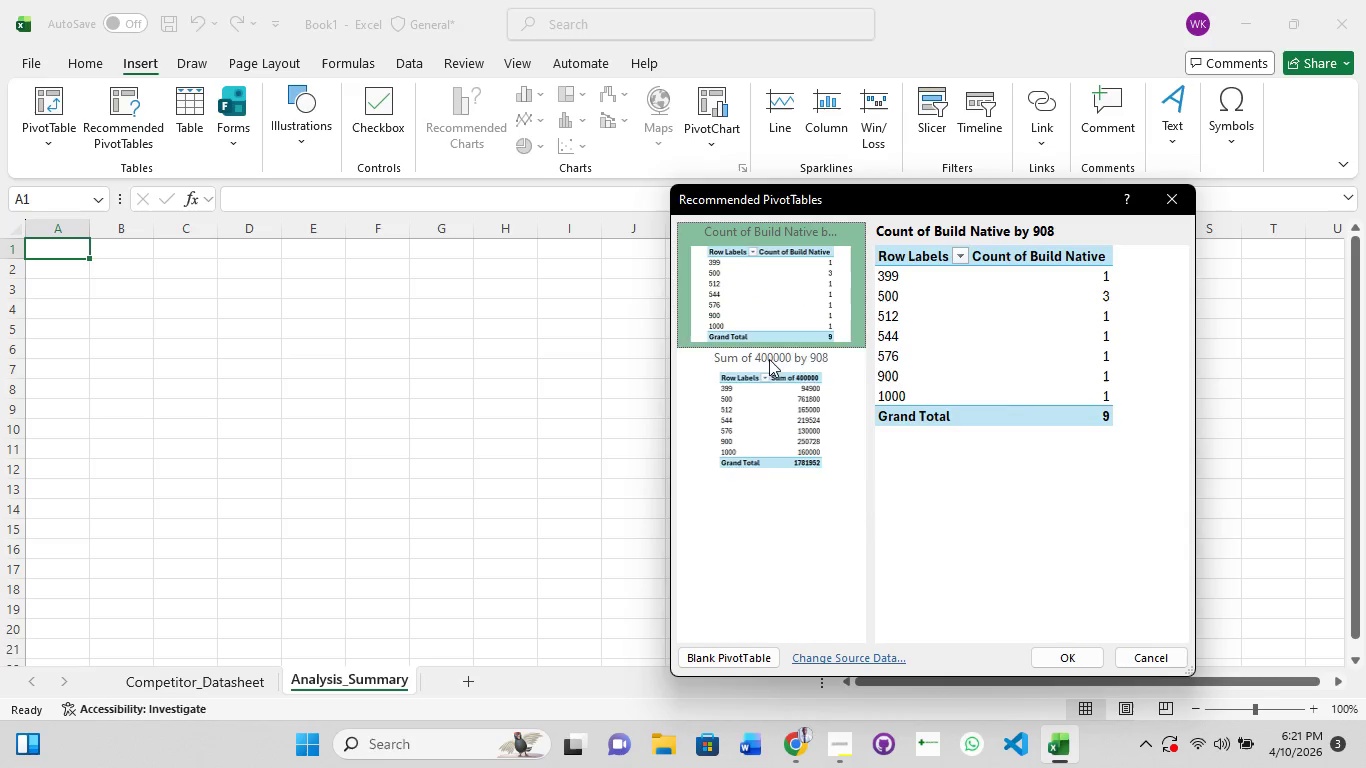 
left_click([769, 423])
 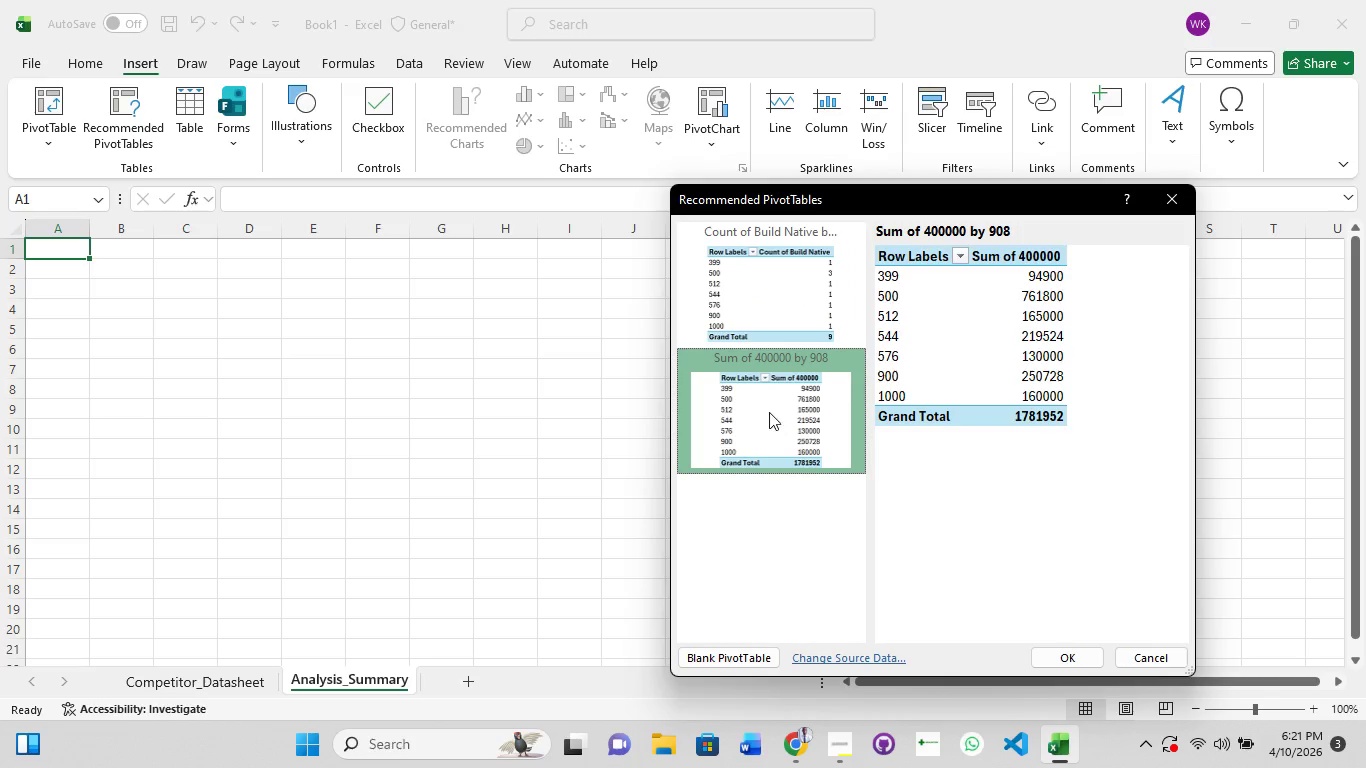 
left_click([779, 288])
 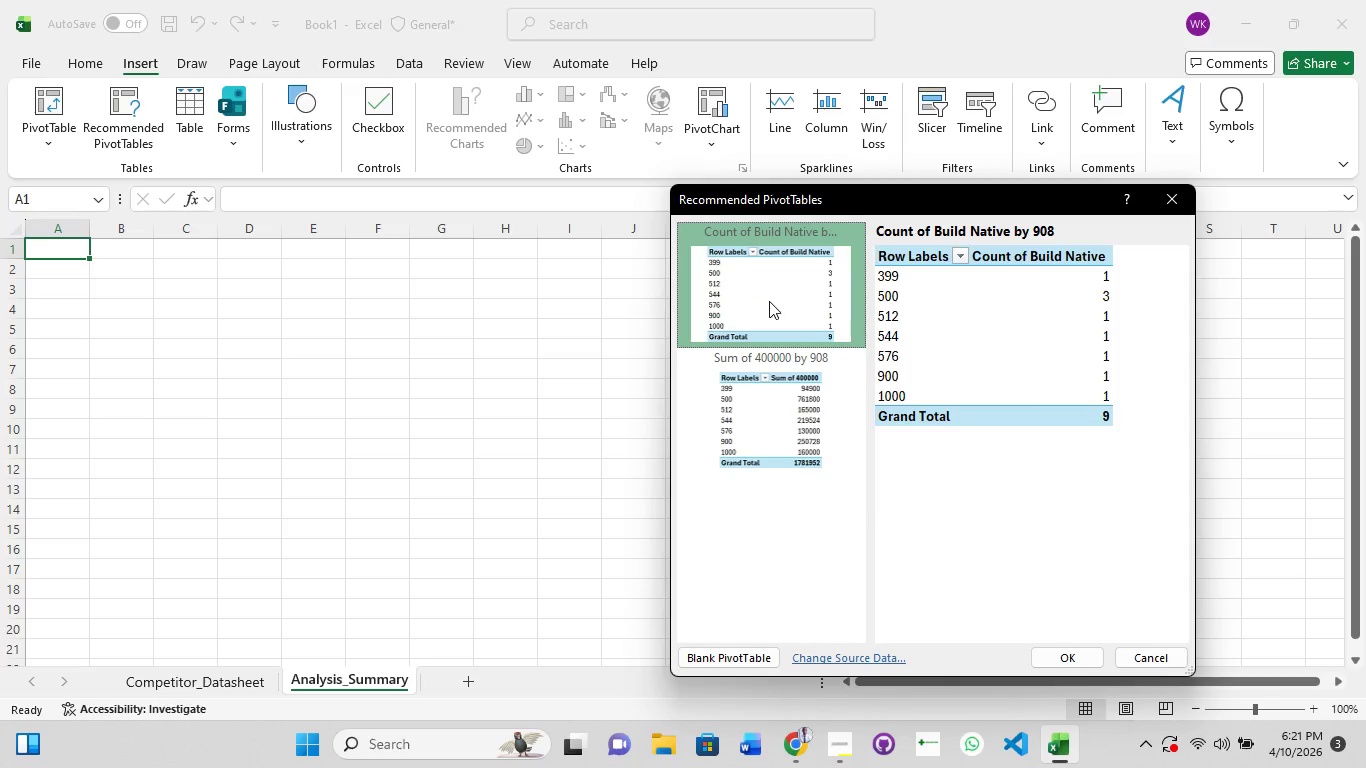 
wait(6.38)
 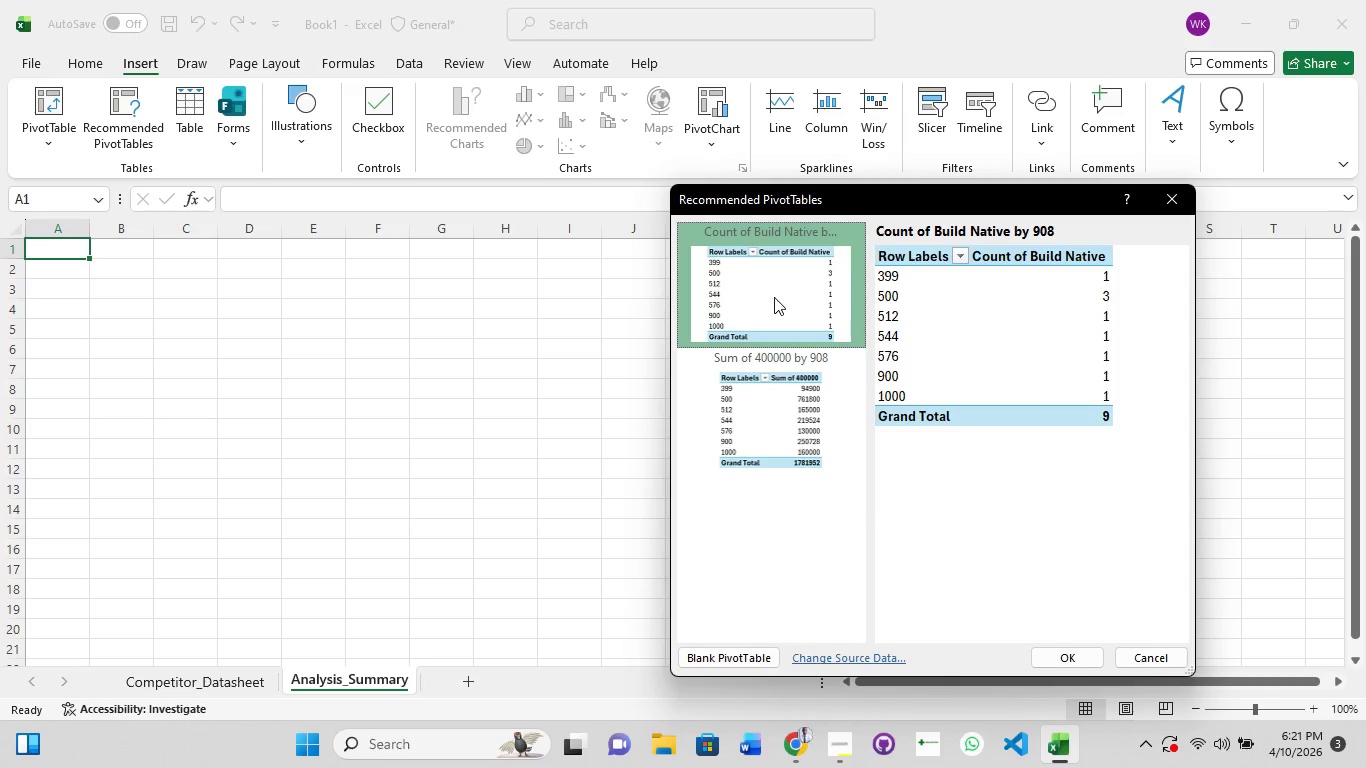 
left_click([768, 279])
 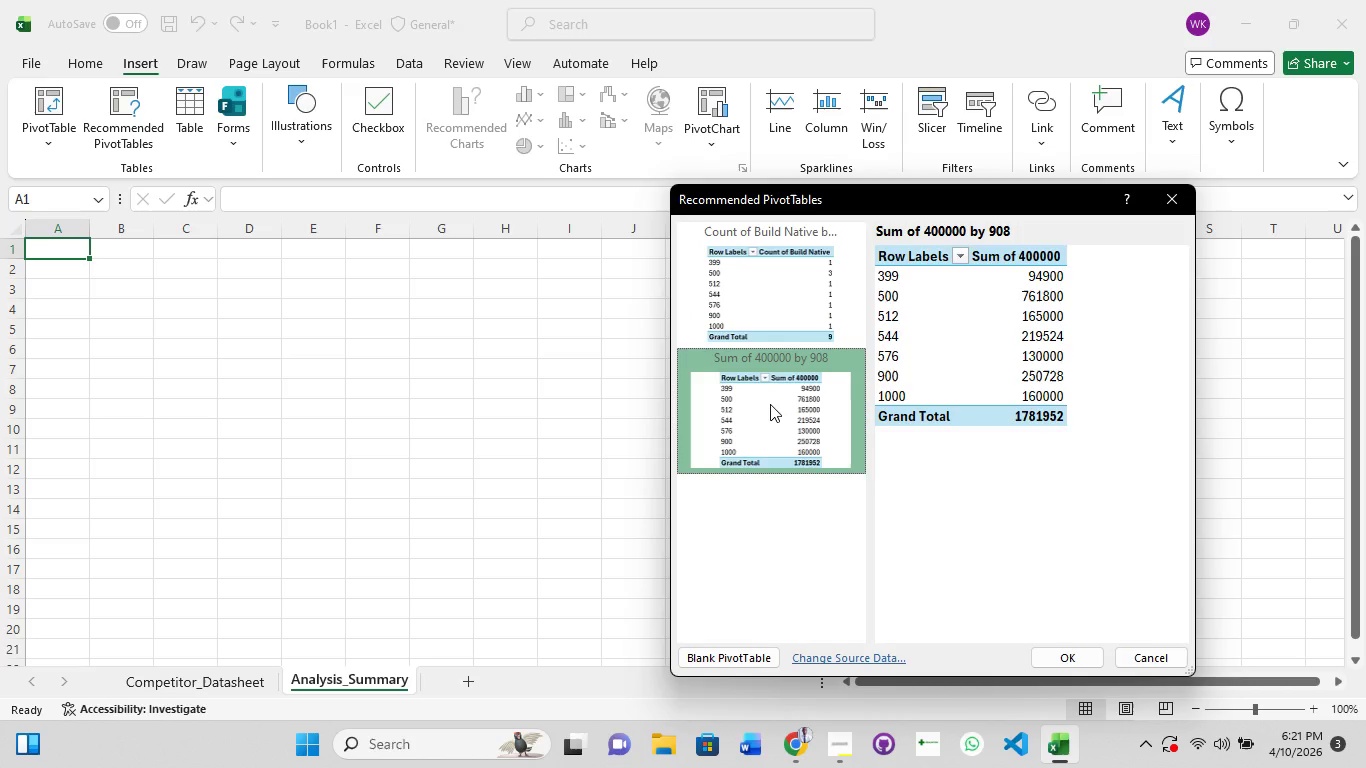 
key(Enter)
 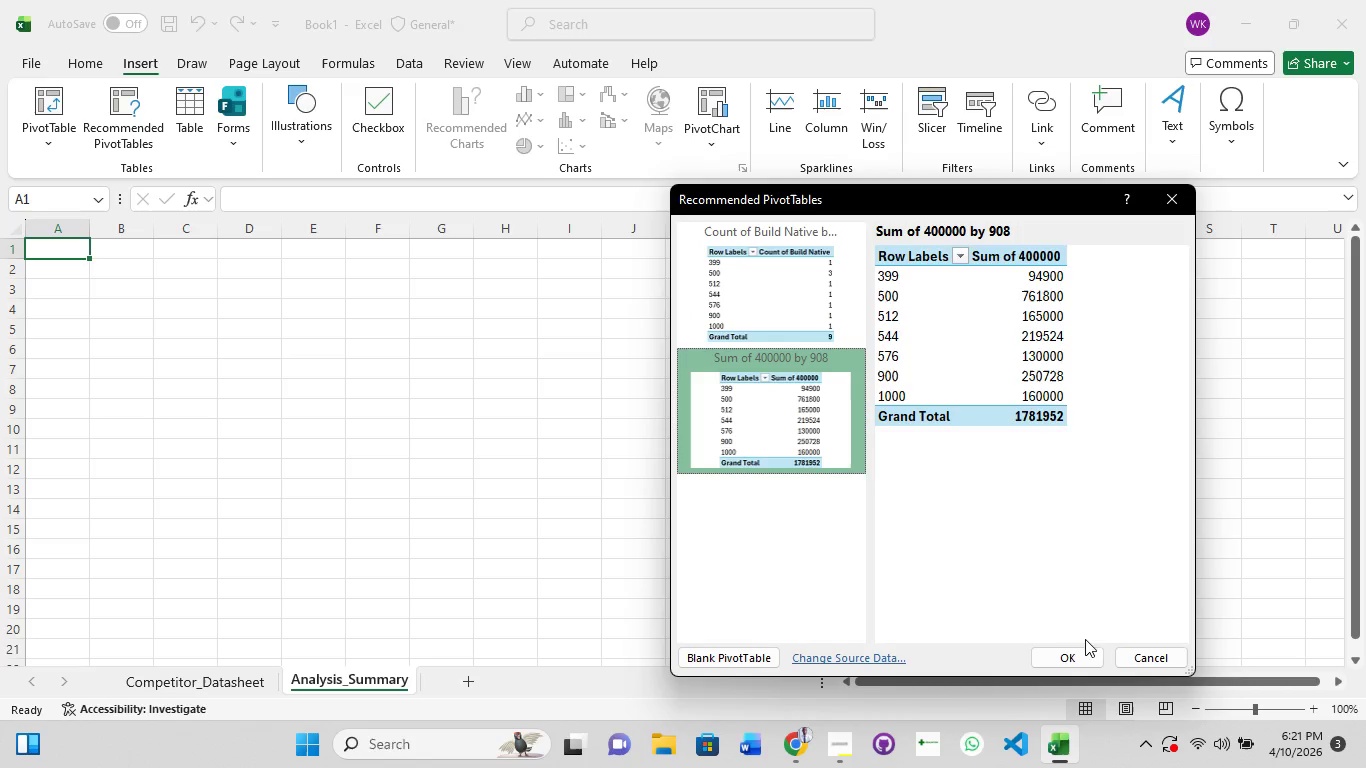 
left_click([1071, 653])
 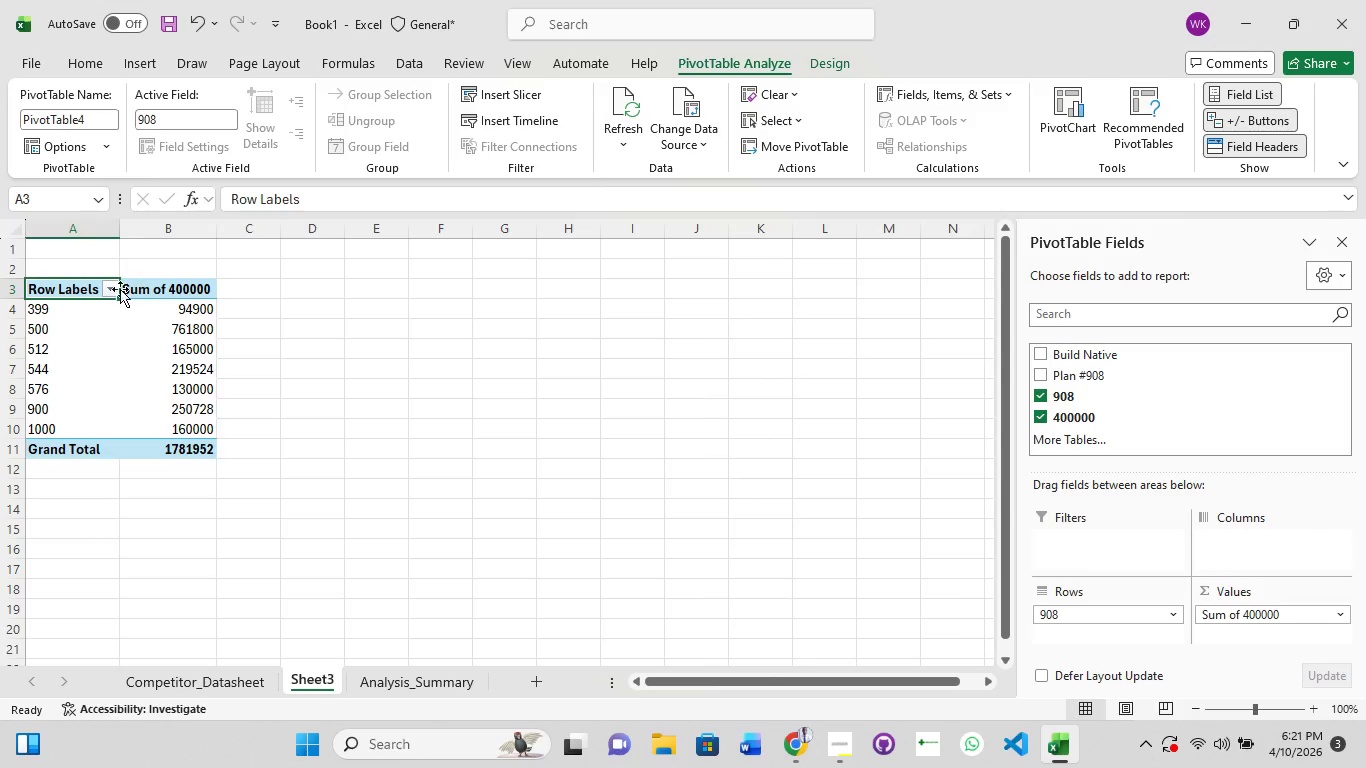 
left_click([114, 289])
 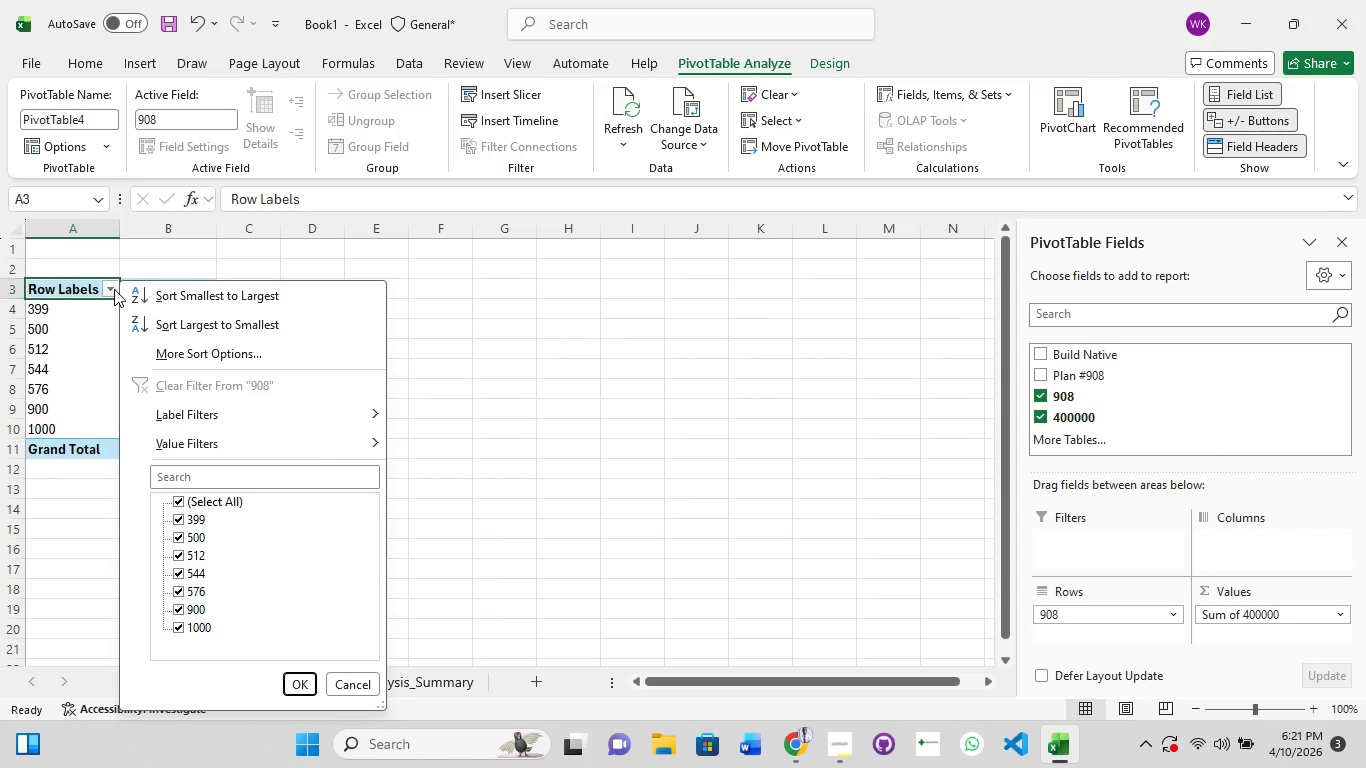 
left_click([114, 289])
 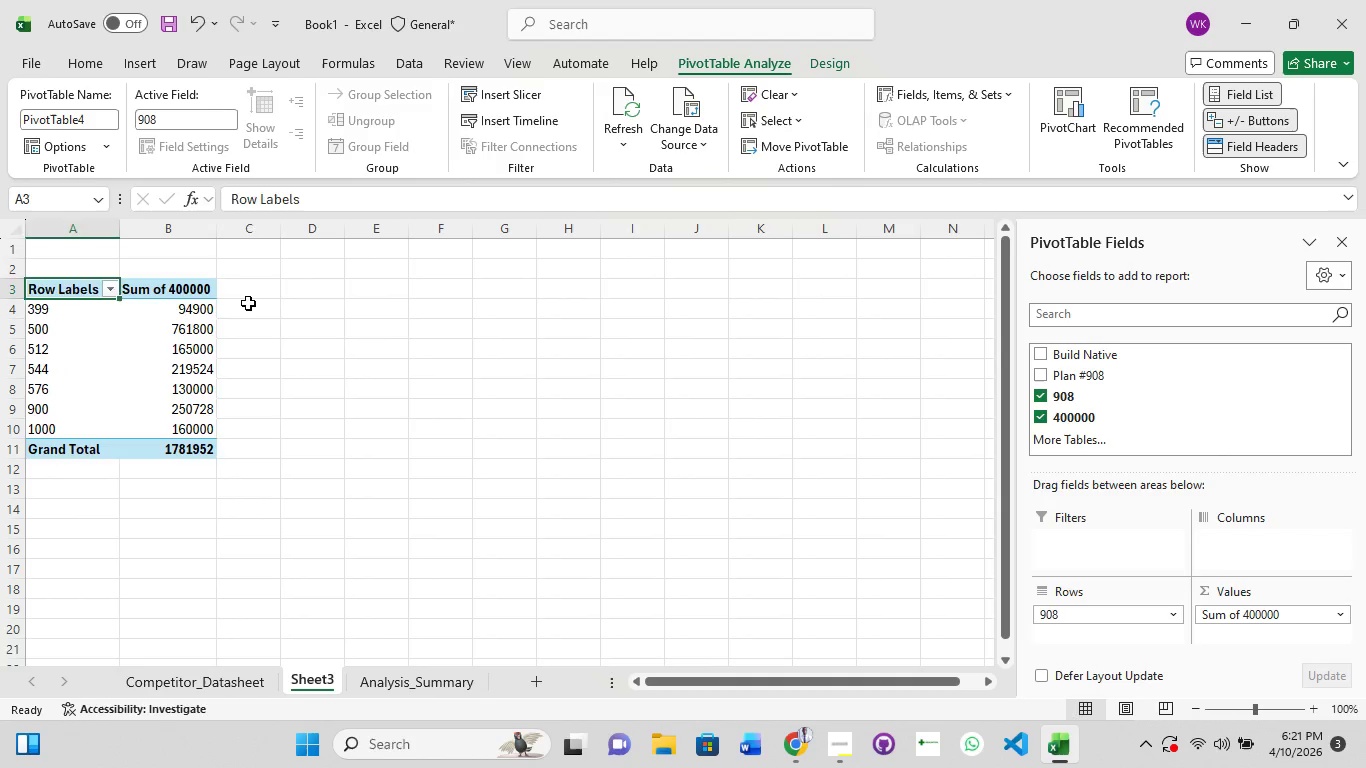 
left_click([248, 303])
 